 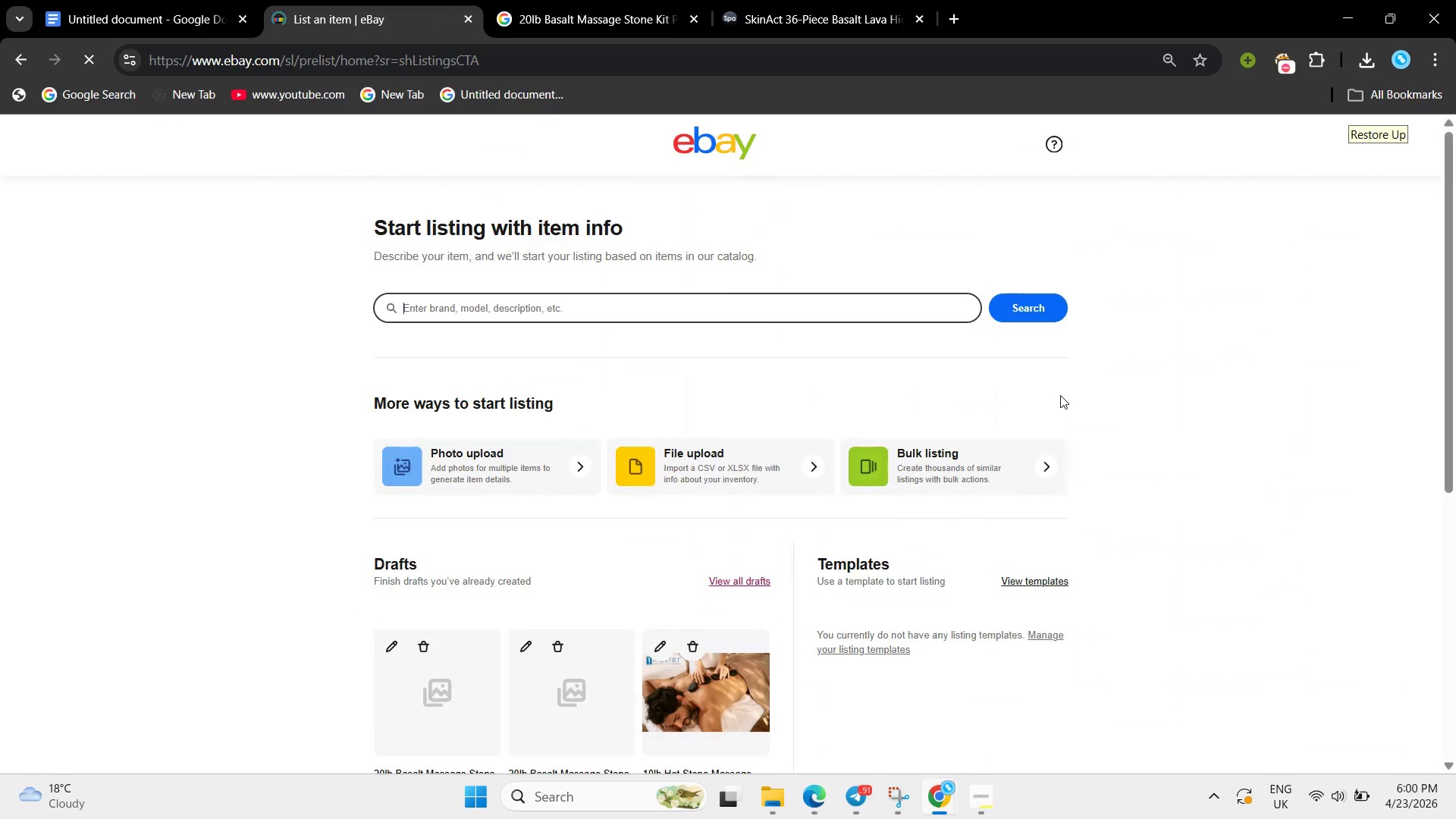 
left_click([758, 288])
 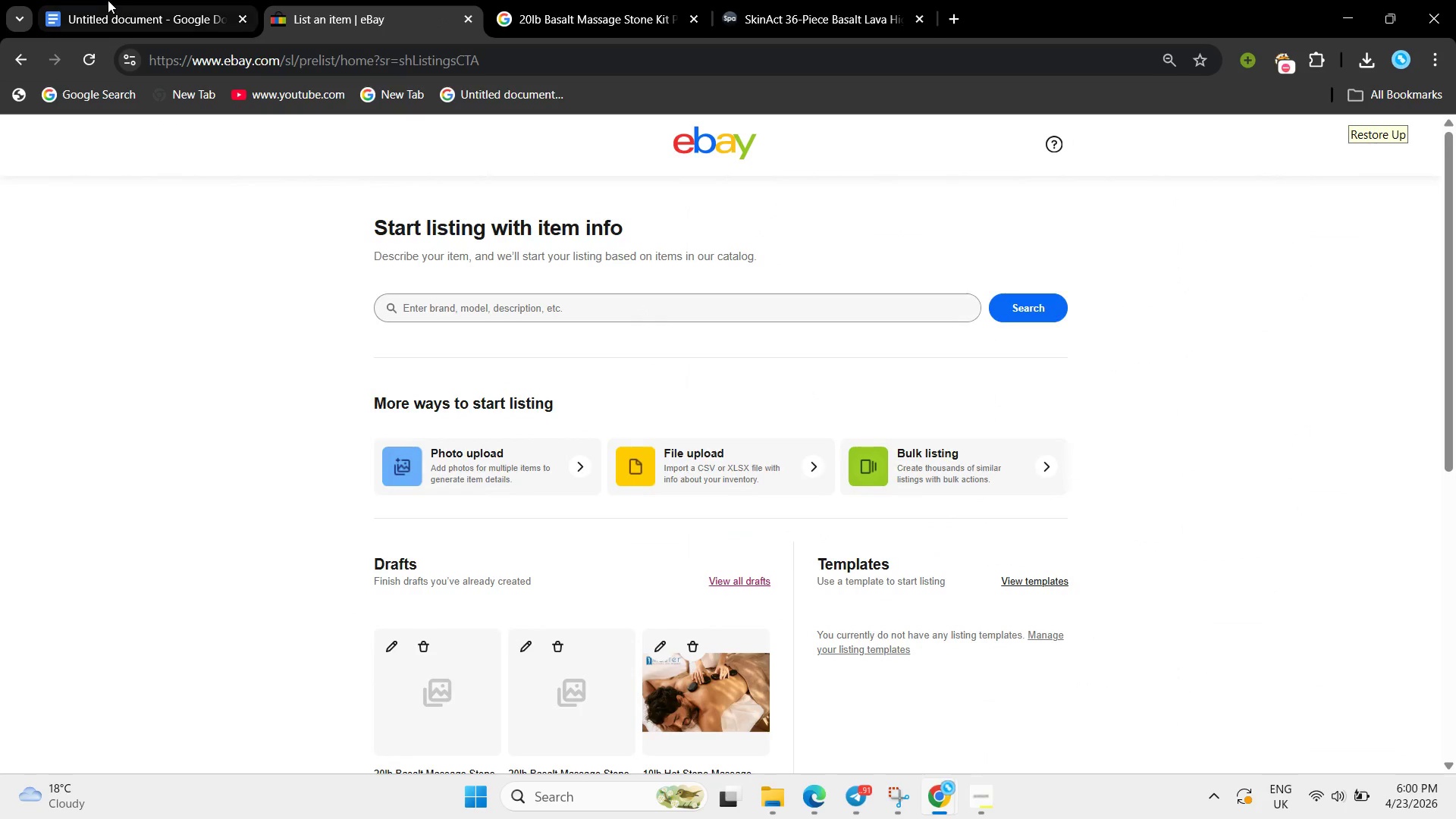 
left_click([108, 0])
 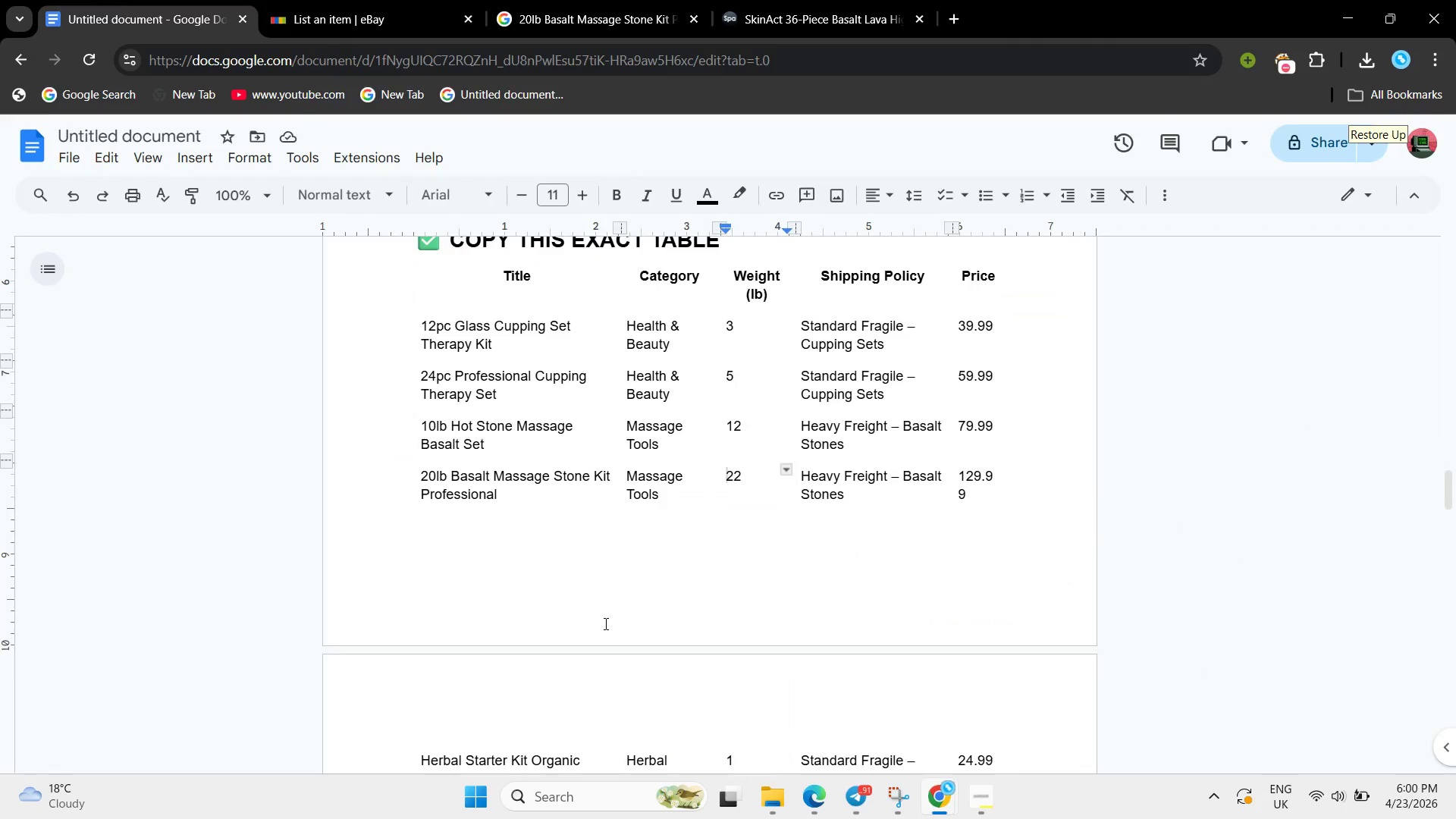 
scroll: coordinate [604, 623], scroll_direction: down, amount: 1.0
 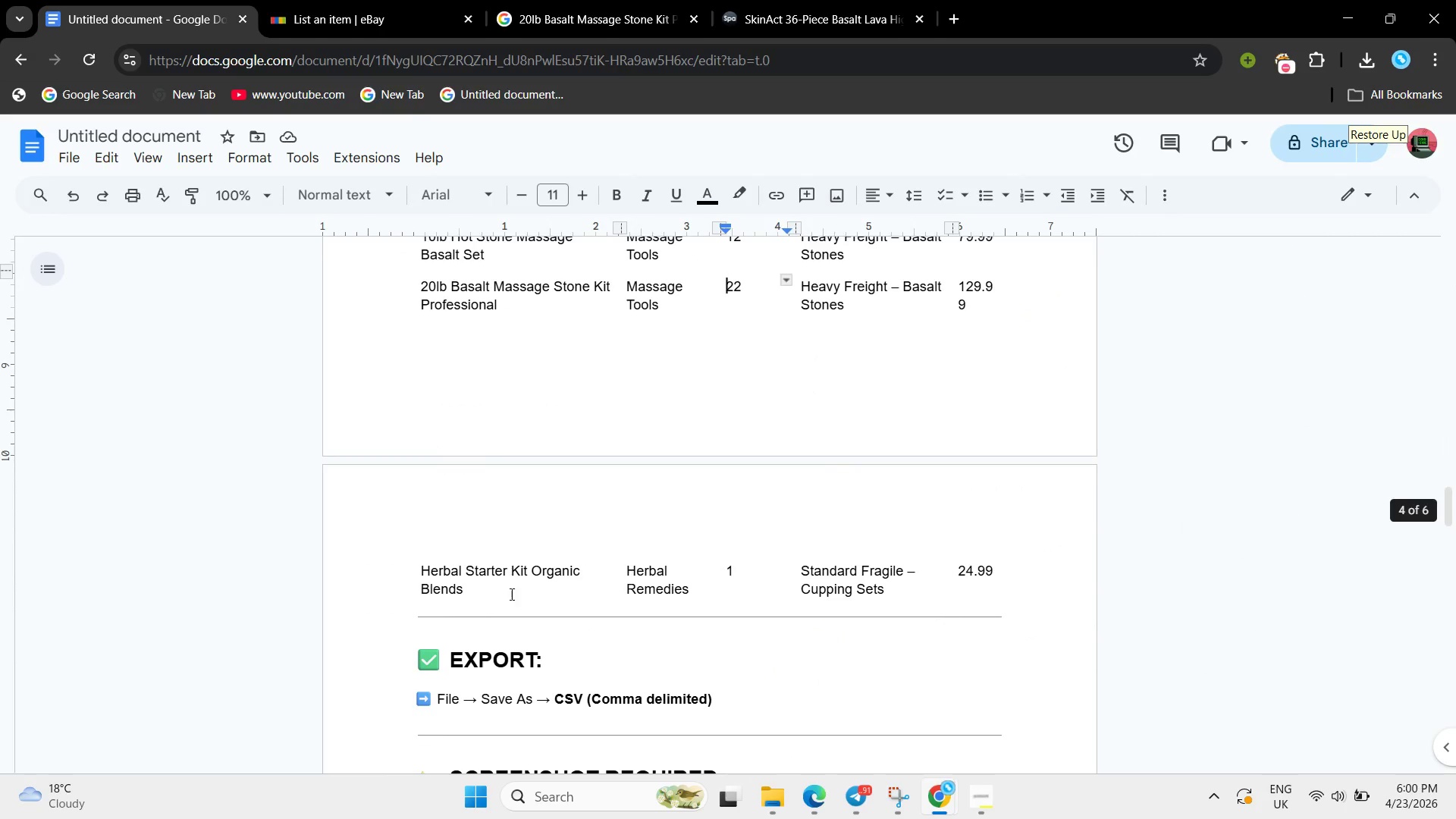 
left_click_drag(start_coordinate=[517, 598], to_coordinate=[359, 554])
 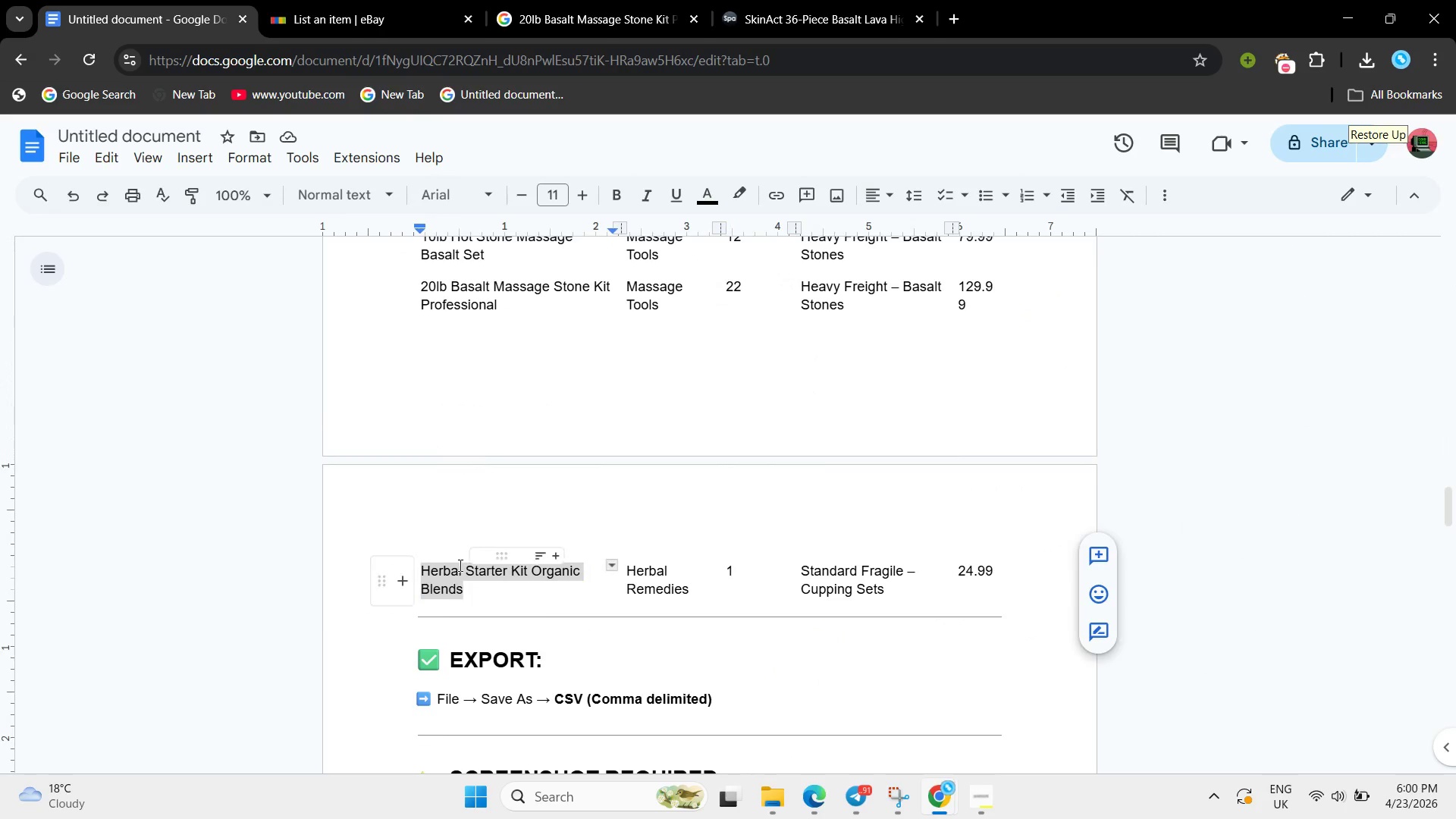 
right_click([459, 565])
 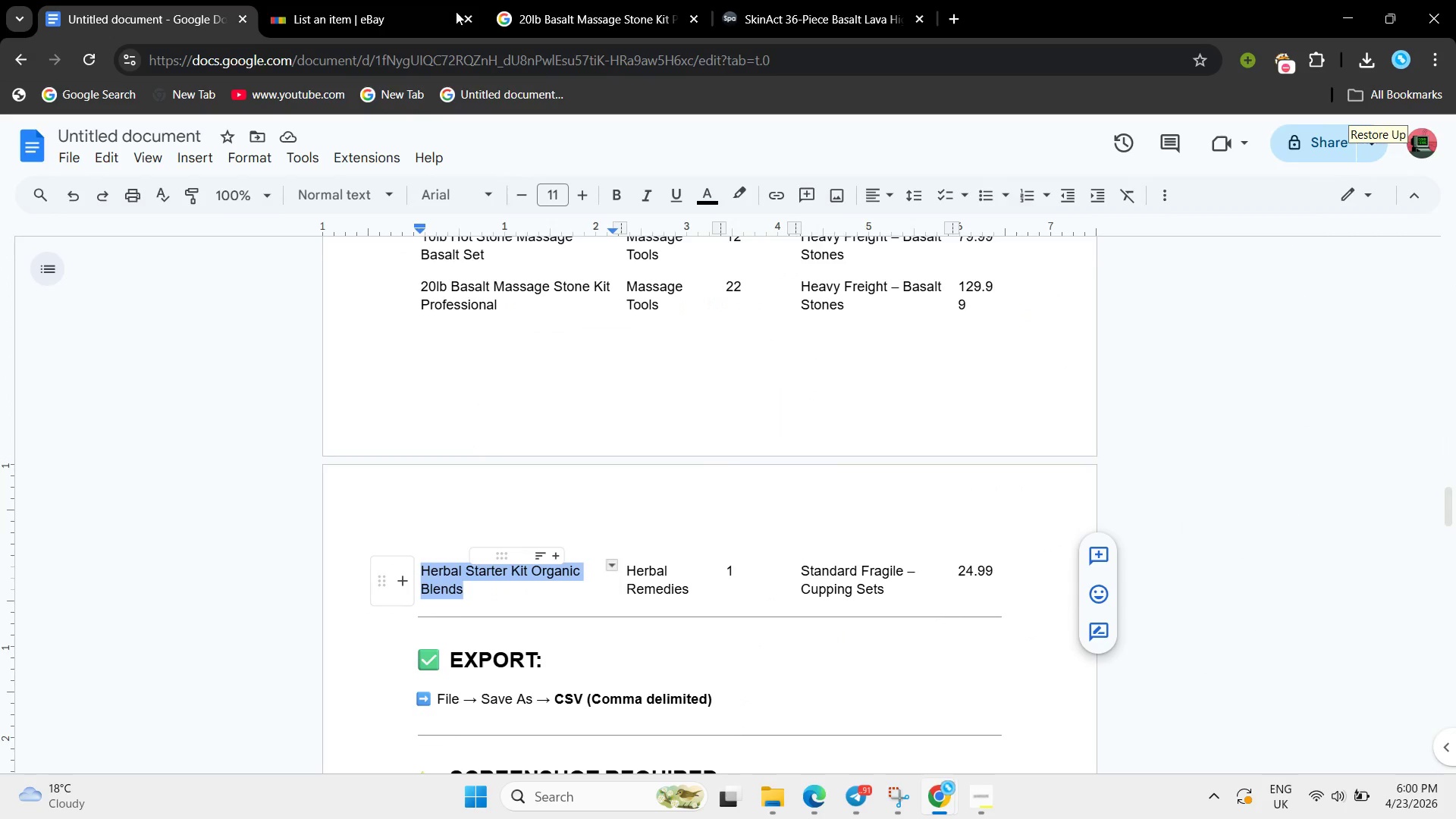 
left_click([445, 2])
 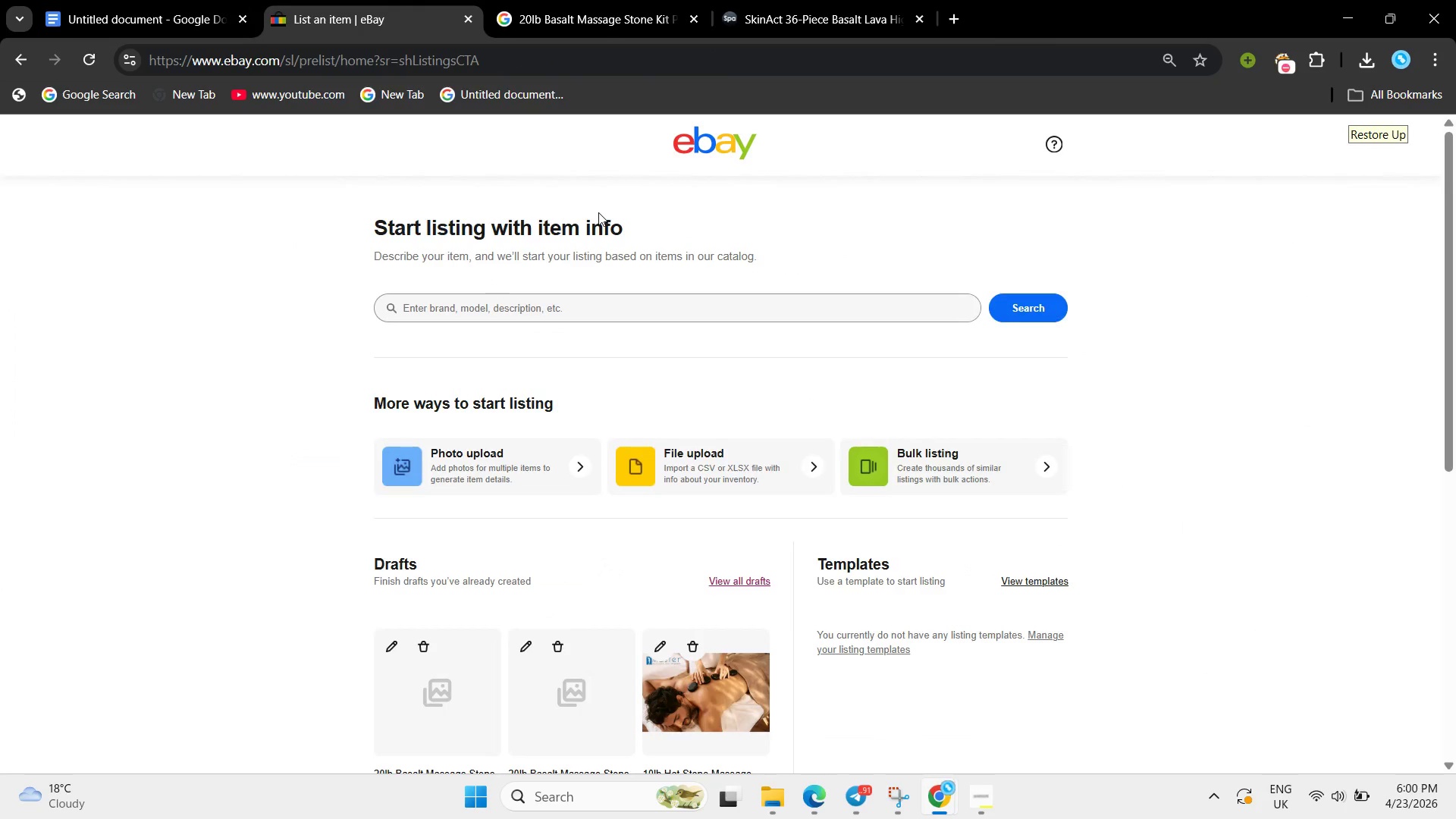 
key(Control+V)
 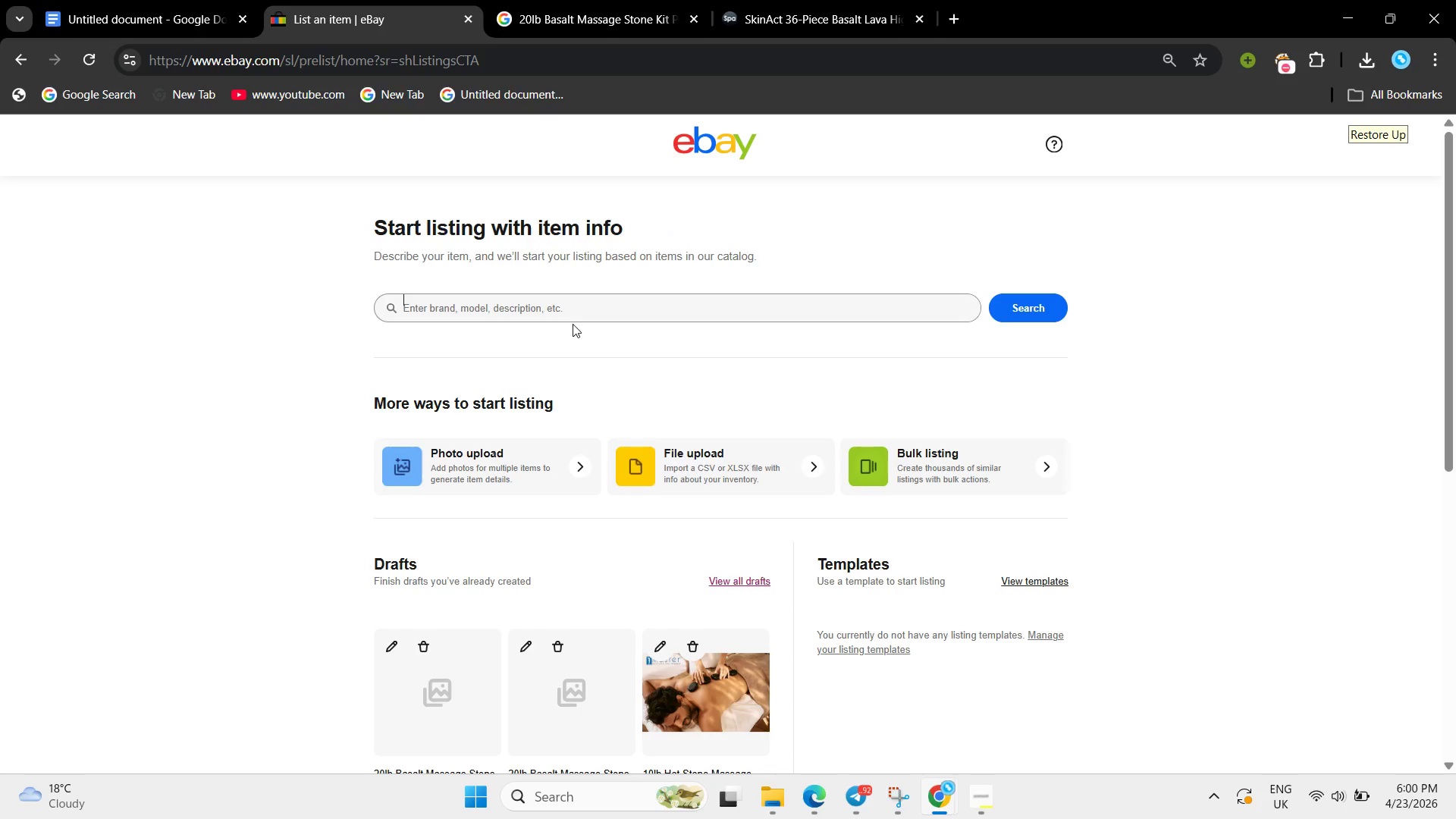 
left_click([548, 307])
 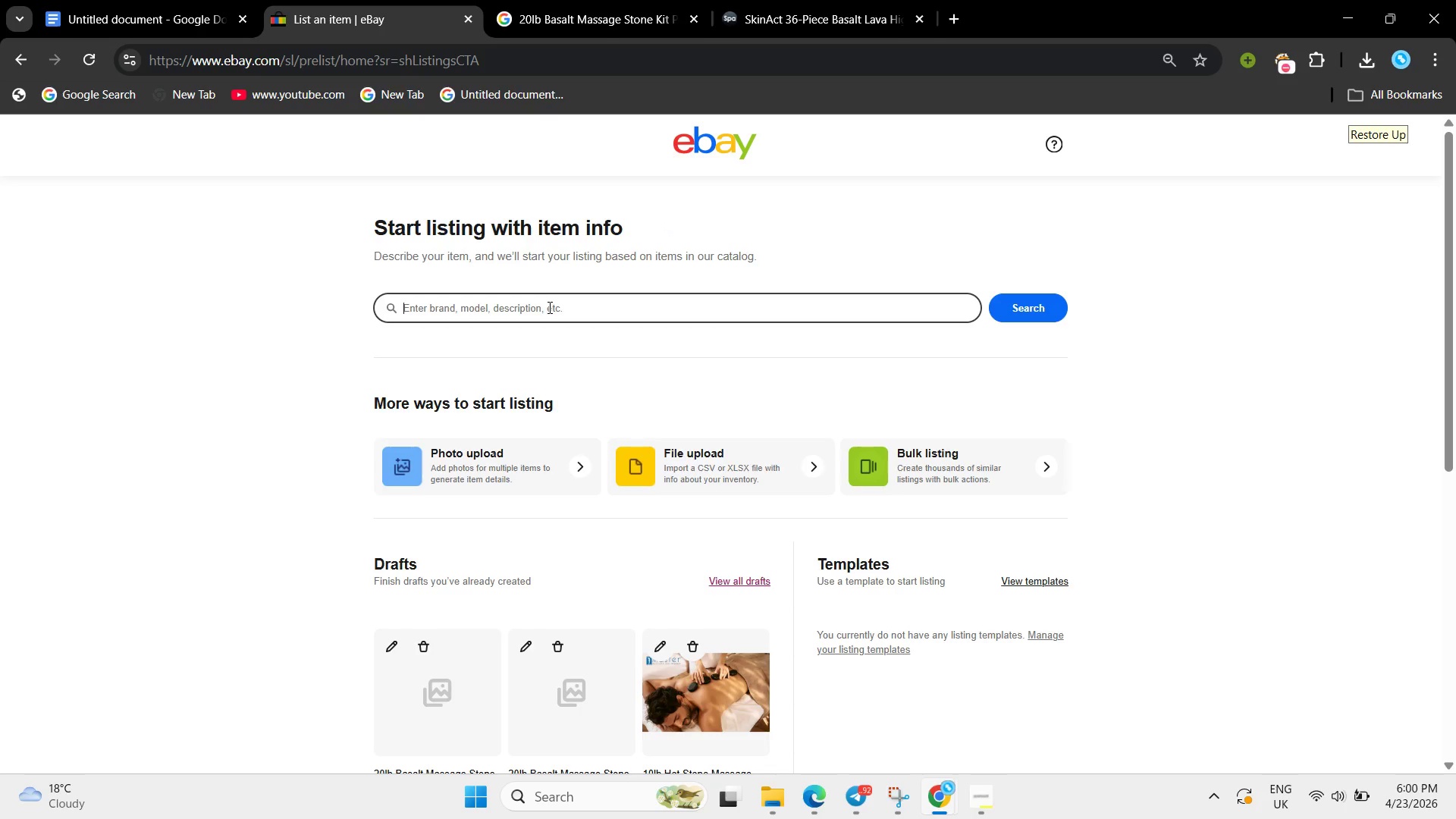 
key(Control+V)
 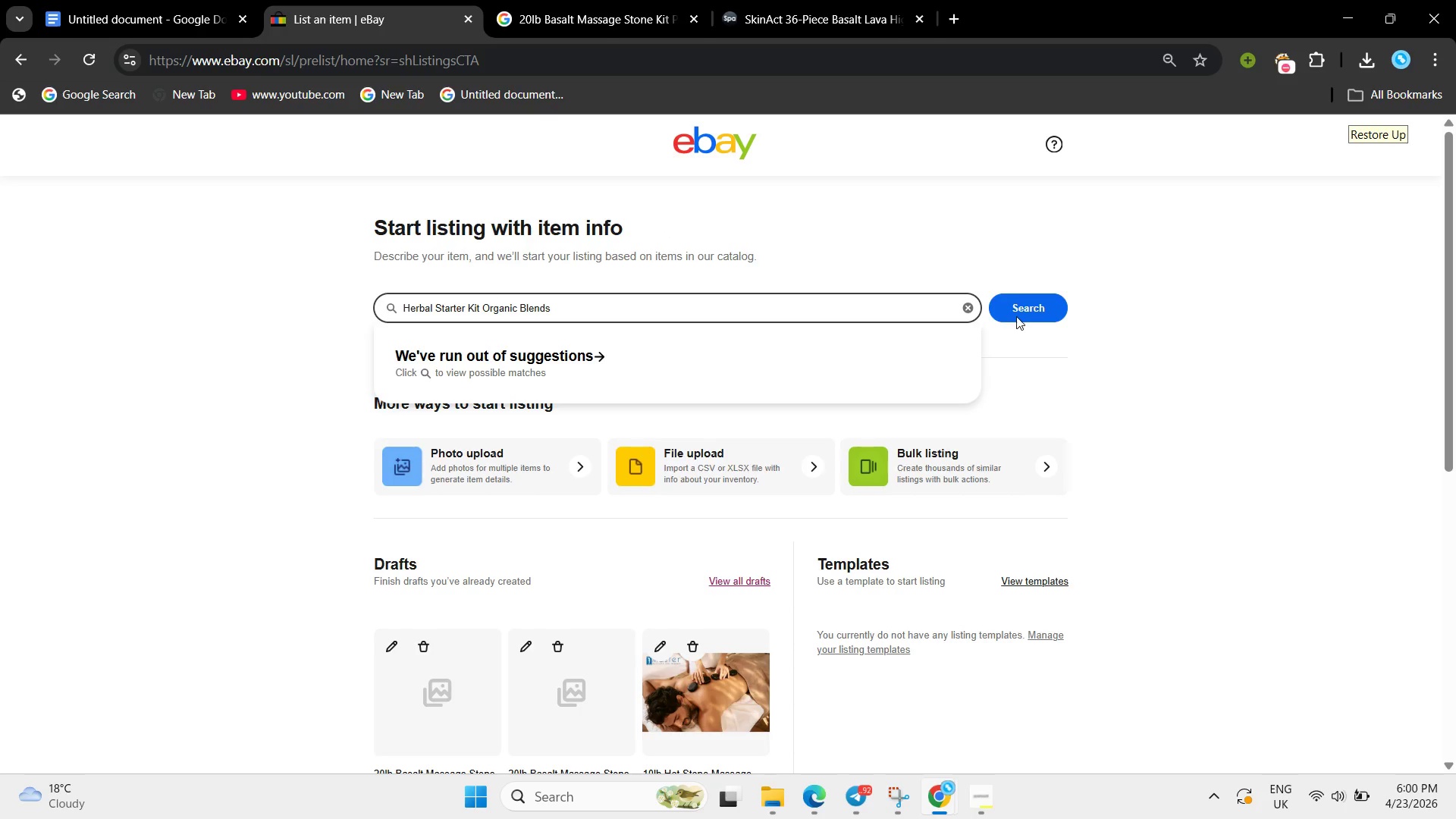 
left_click([1018, 301])
 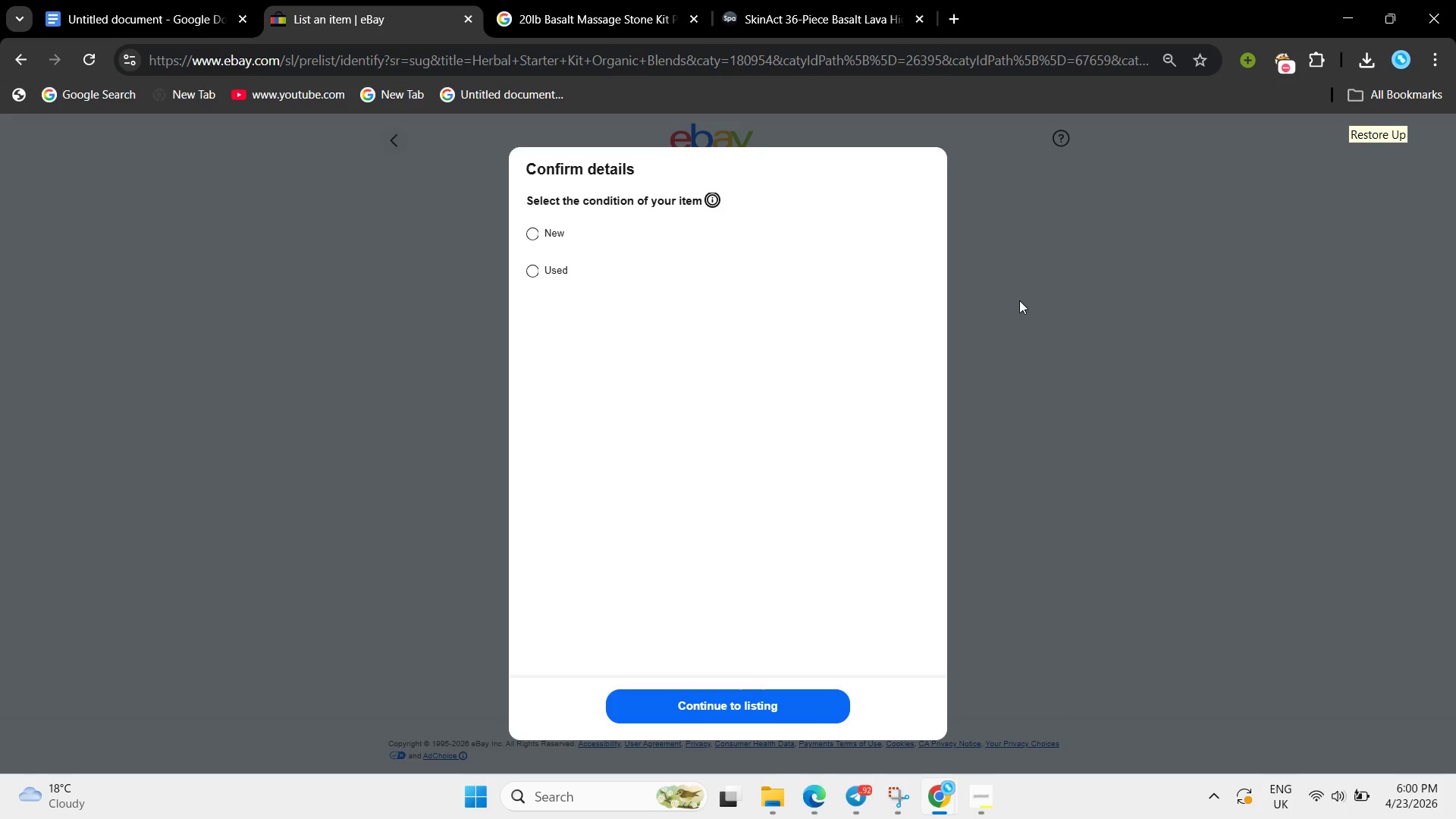 
left_click([536, 238])
 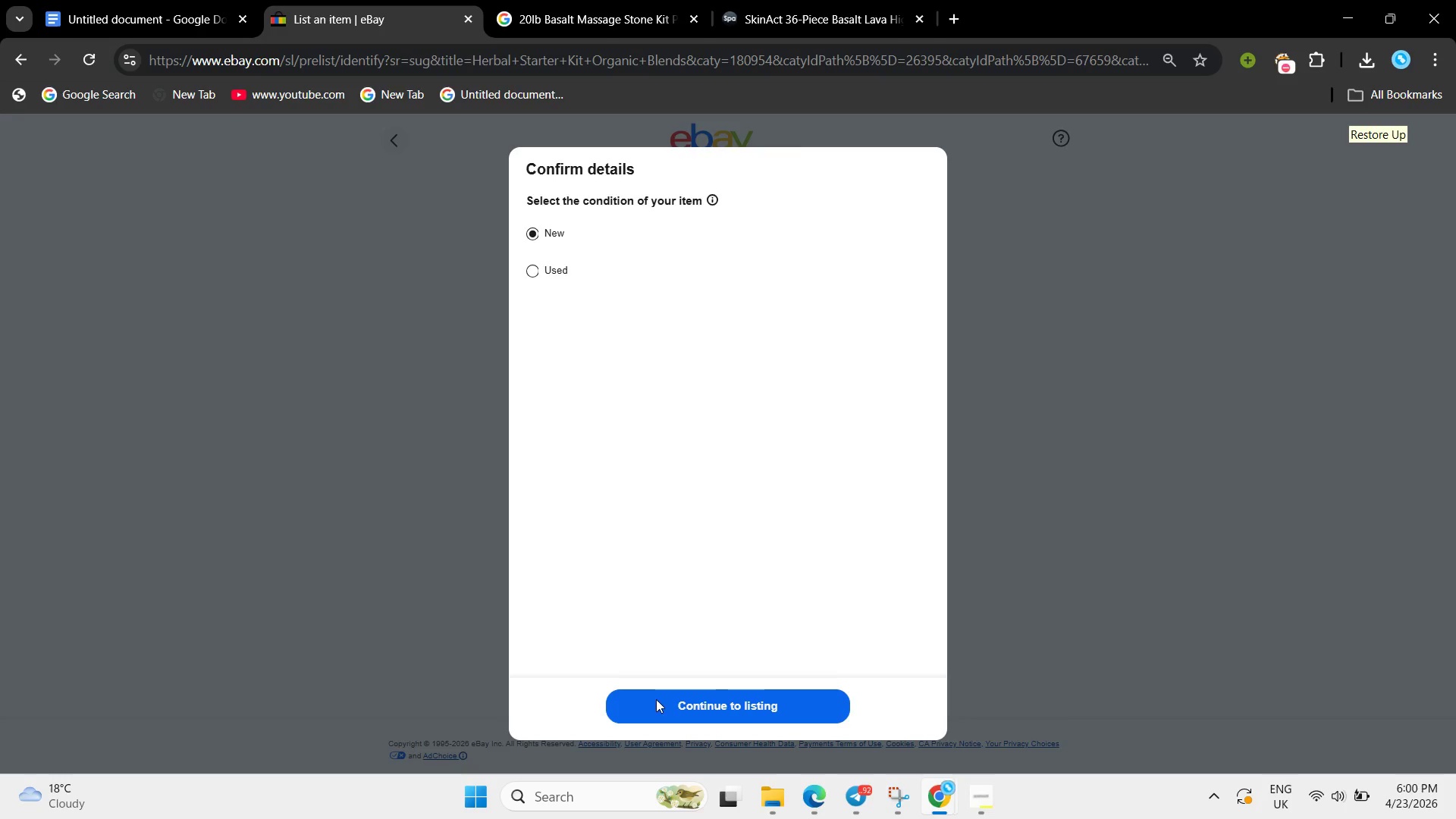 
left_click([656, 699])
 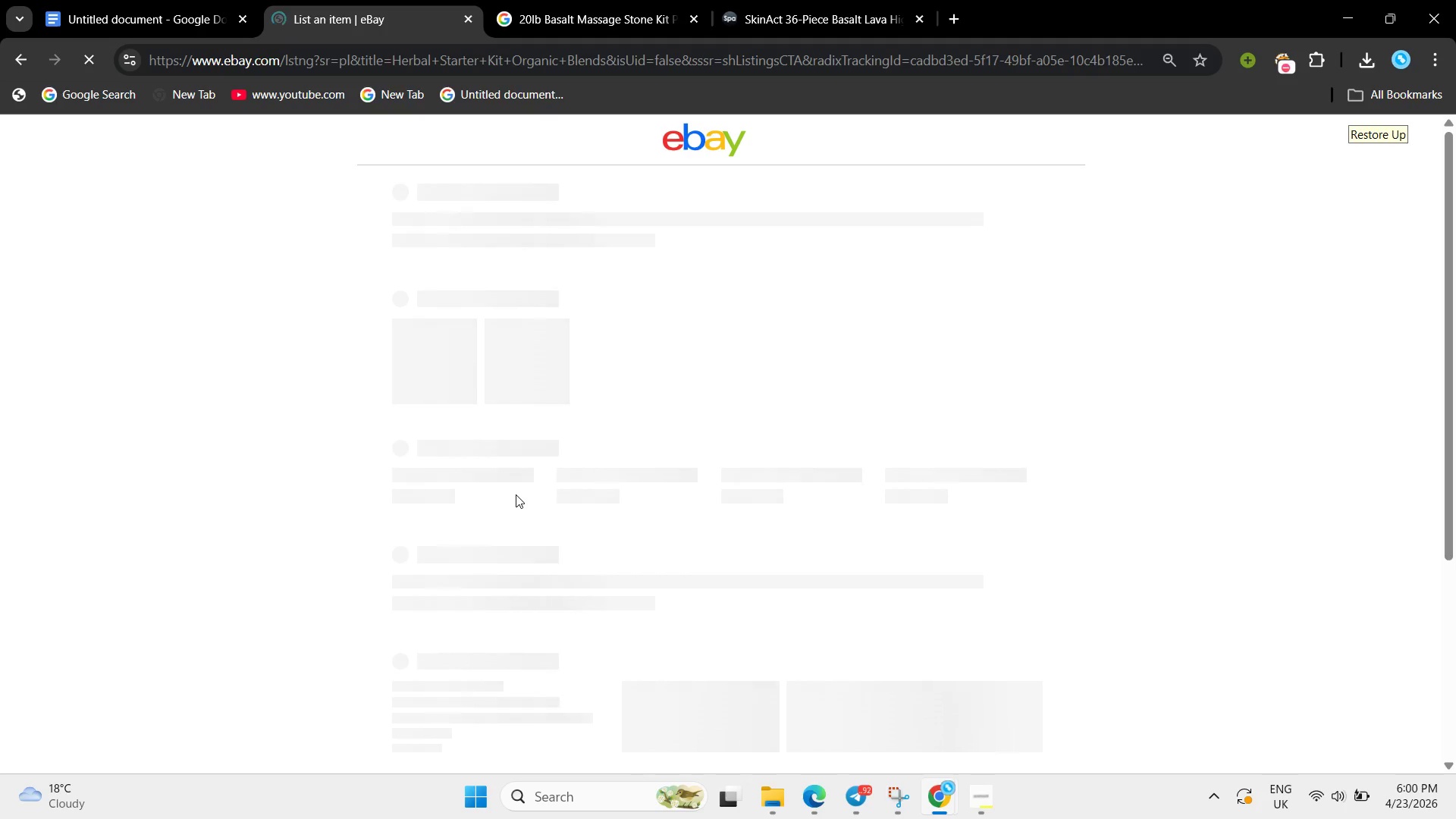 
scroll: coordinate [551, 392], scroll_direction: down, amount: 16.0
 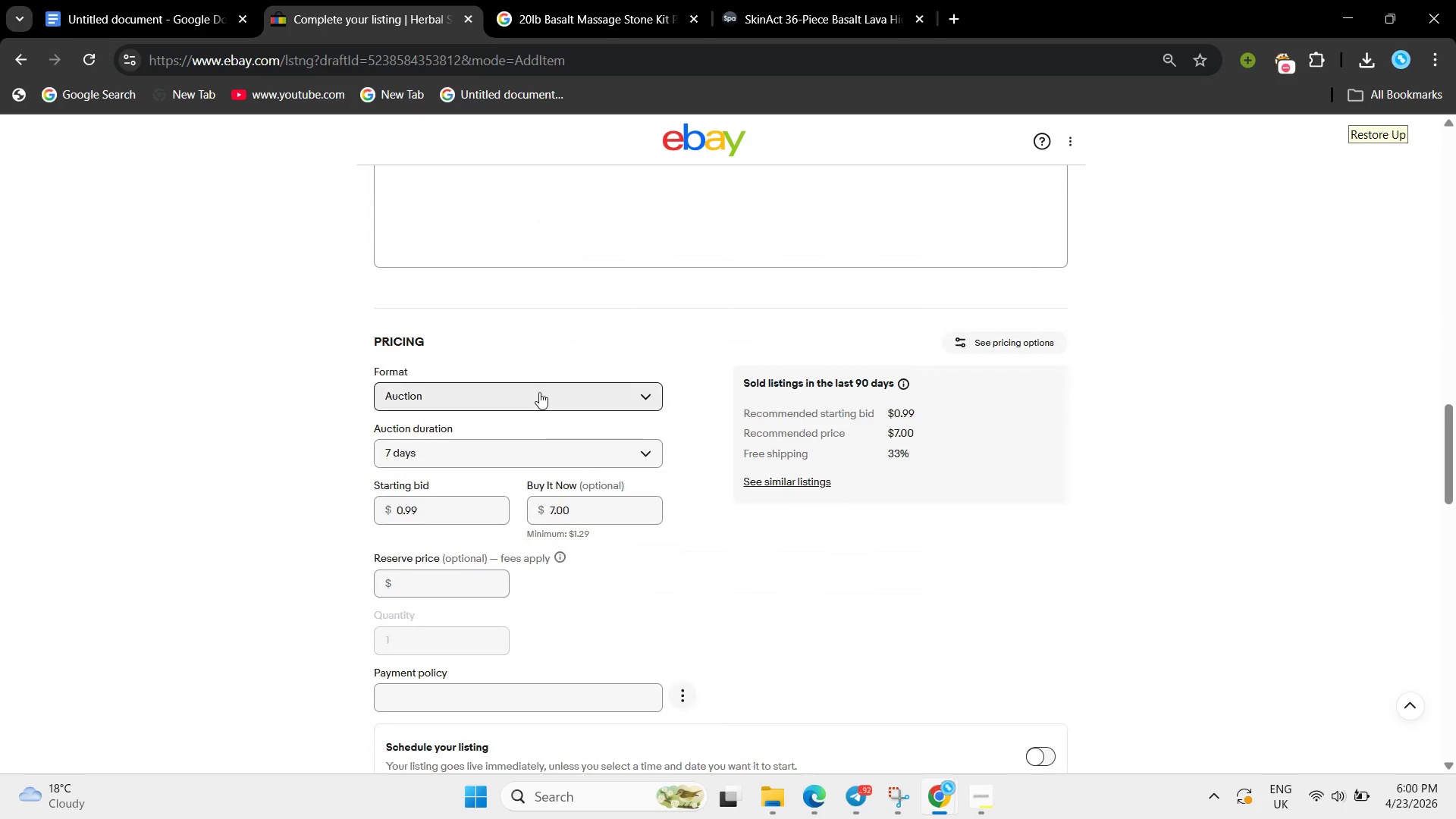 
left_click([539, 392])
 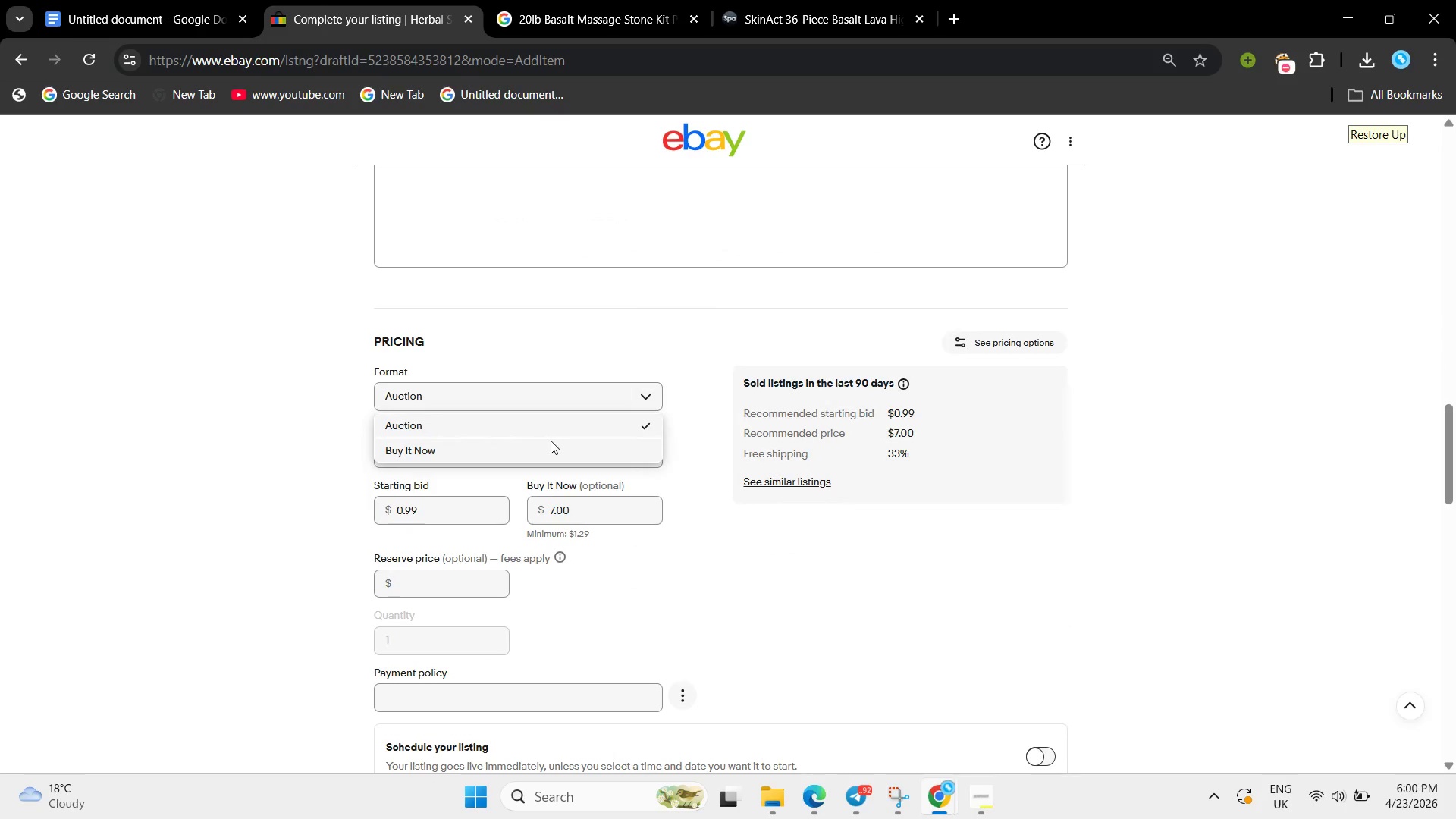 
left_click([551, 441])
 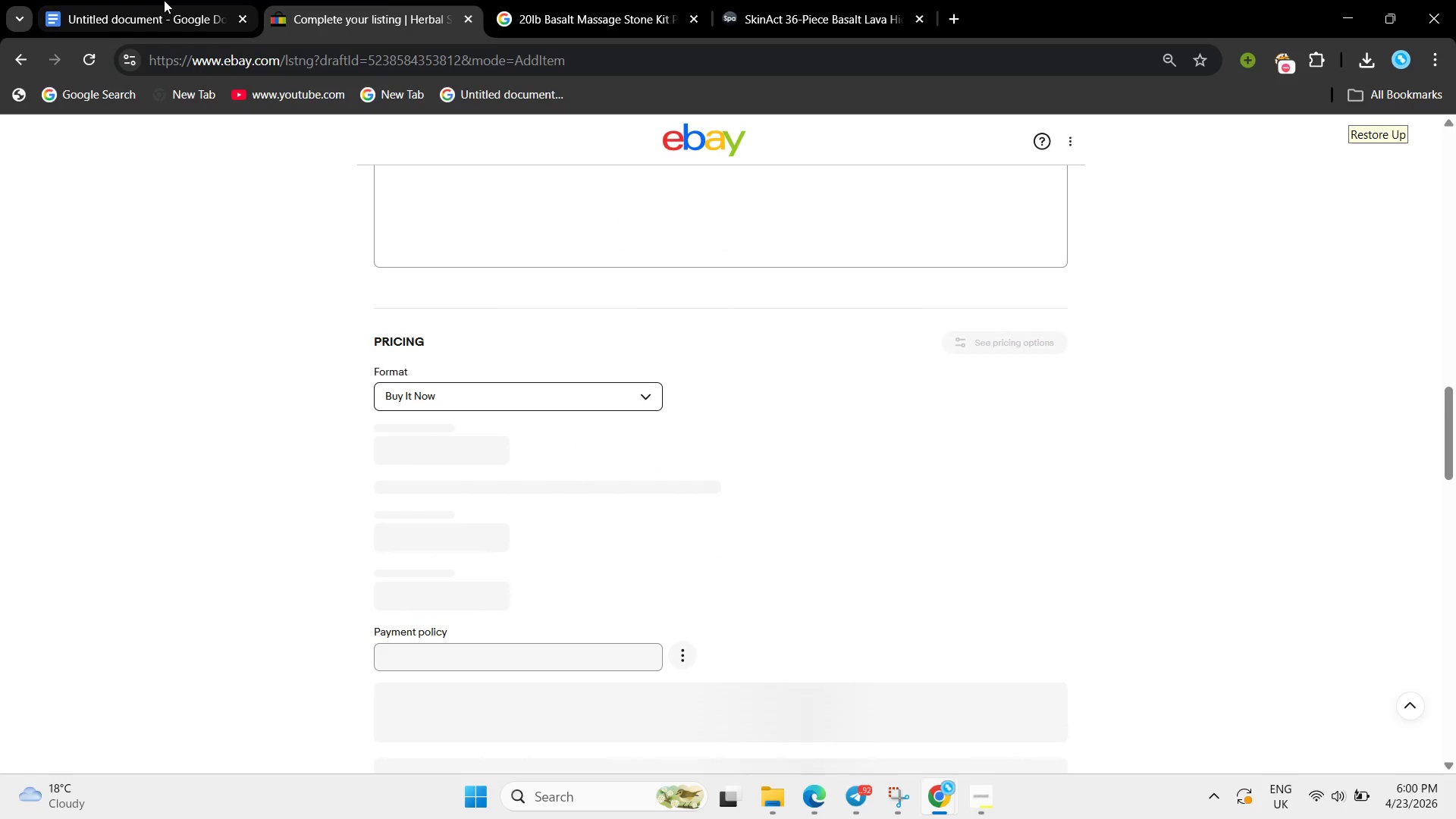 
left_click([164, 0])
 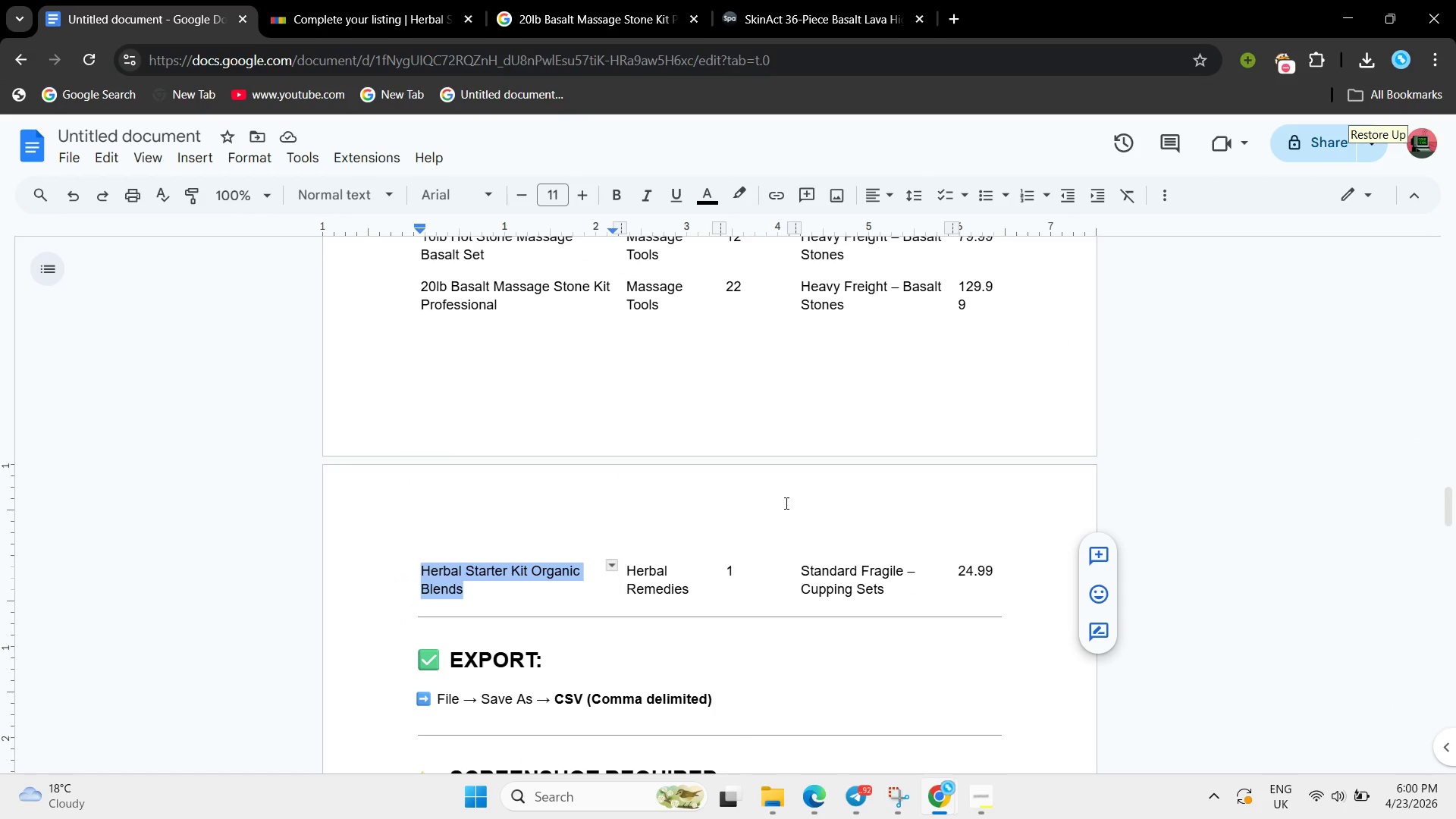 
left_click([785, 503])
 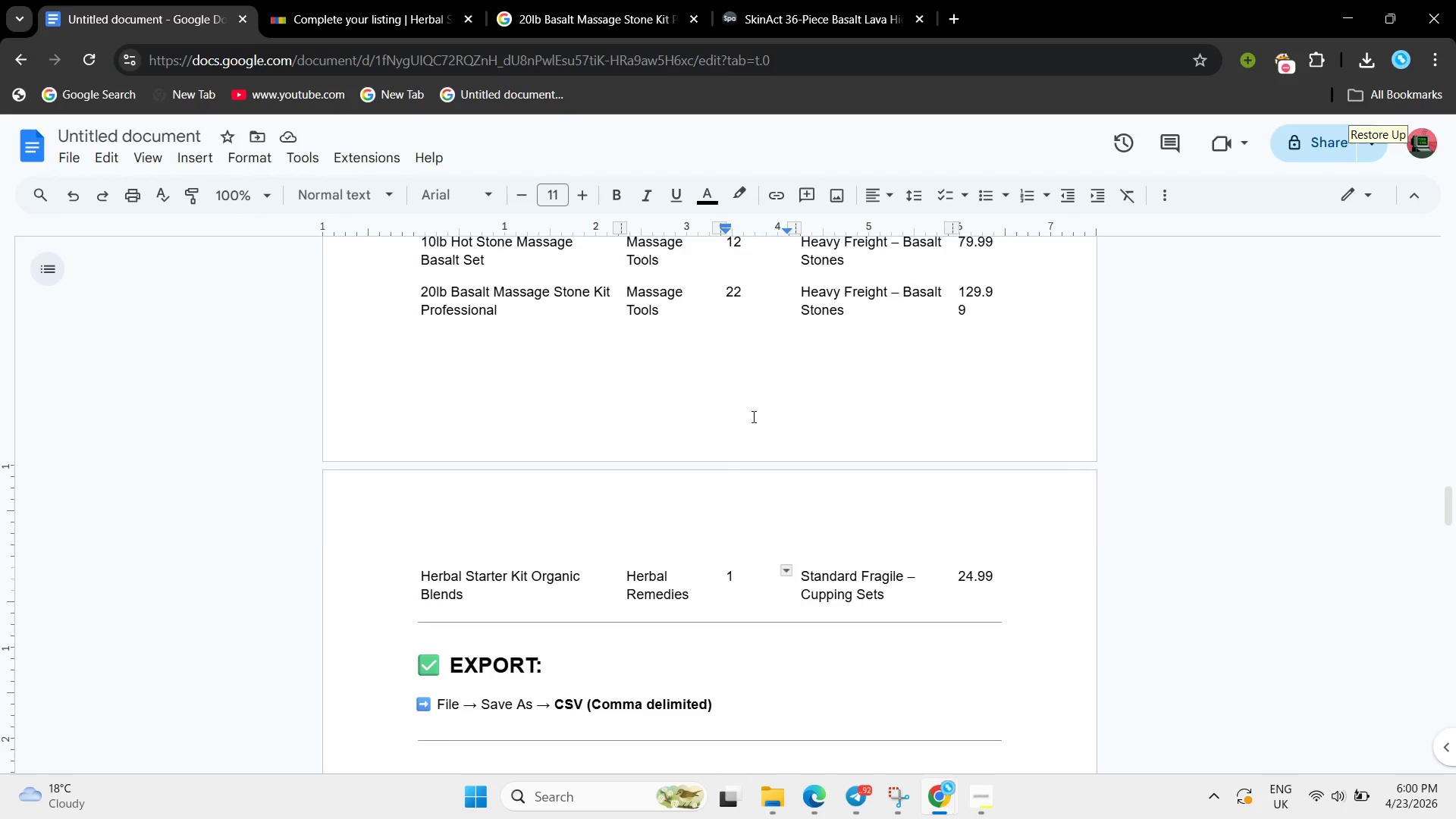 
scroll: coordinate [752, 416], scroll_direction: none, amount: 0.0
 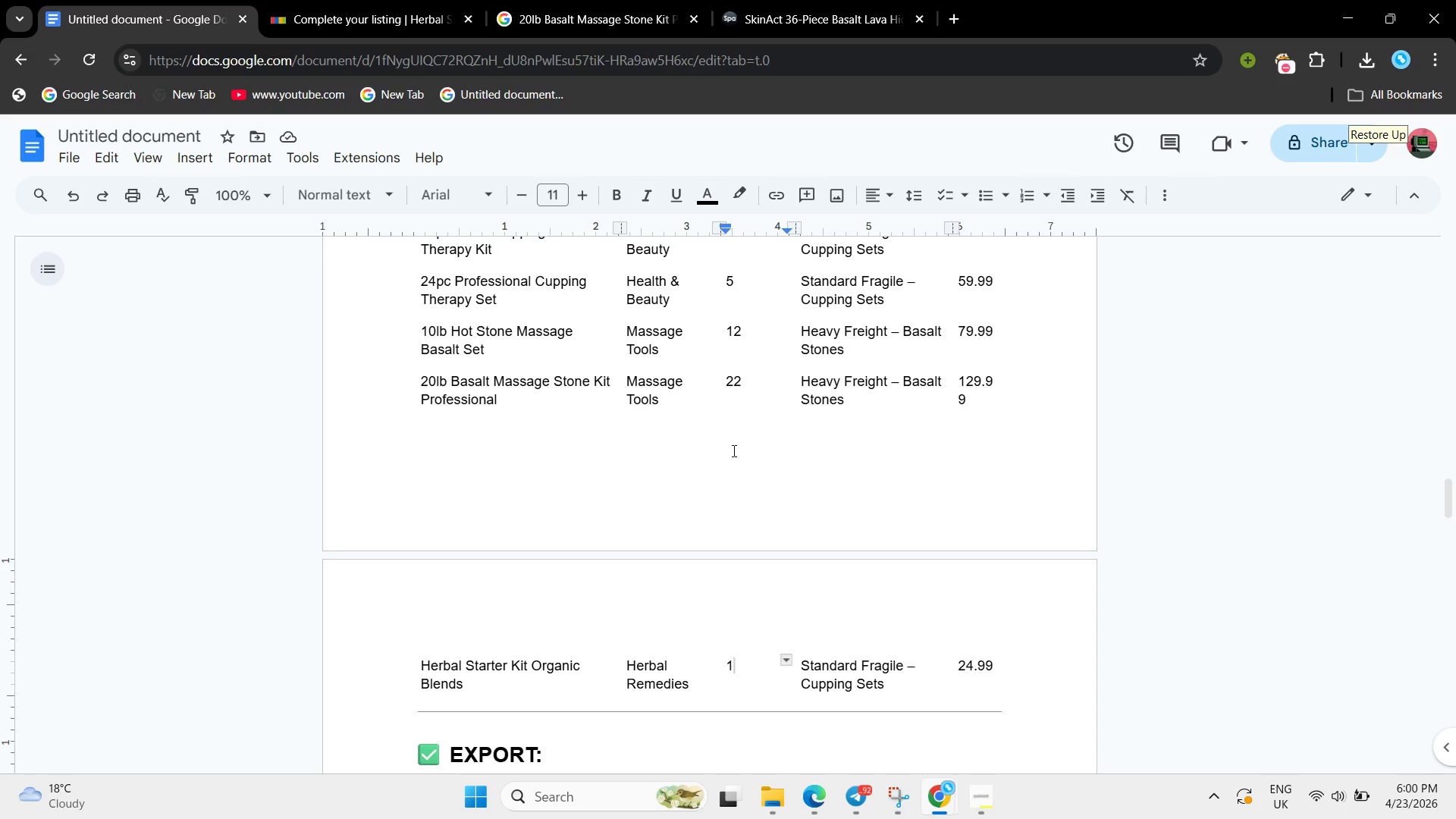 
scroll: coordinate [733, 454], scroll_direction: up, amount: 3.0
 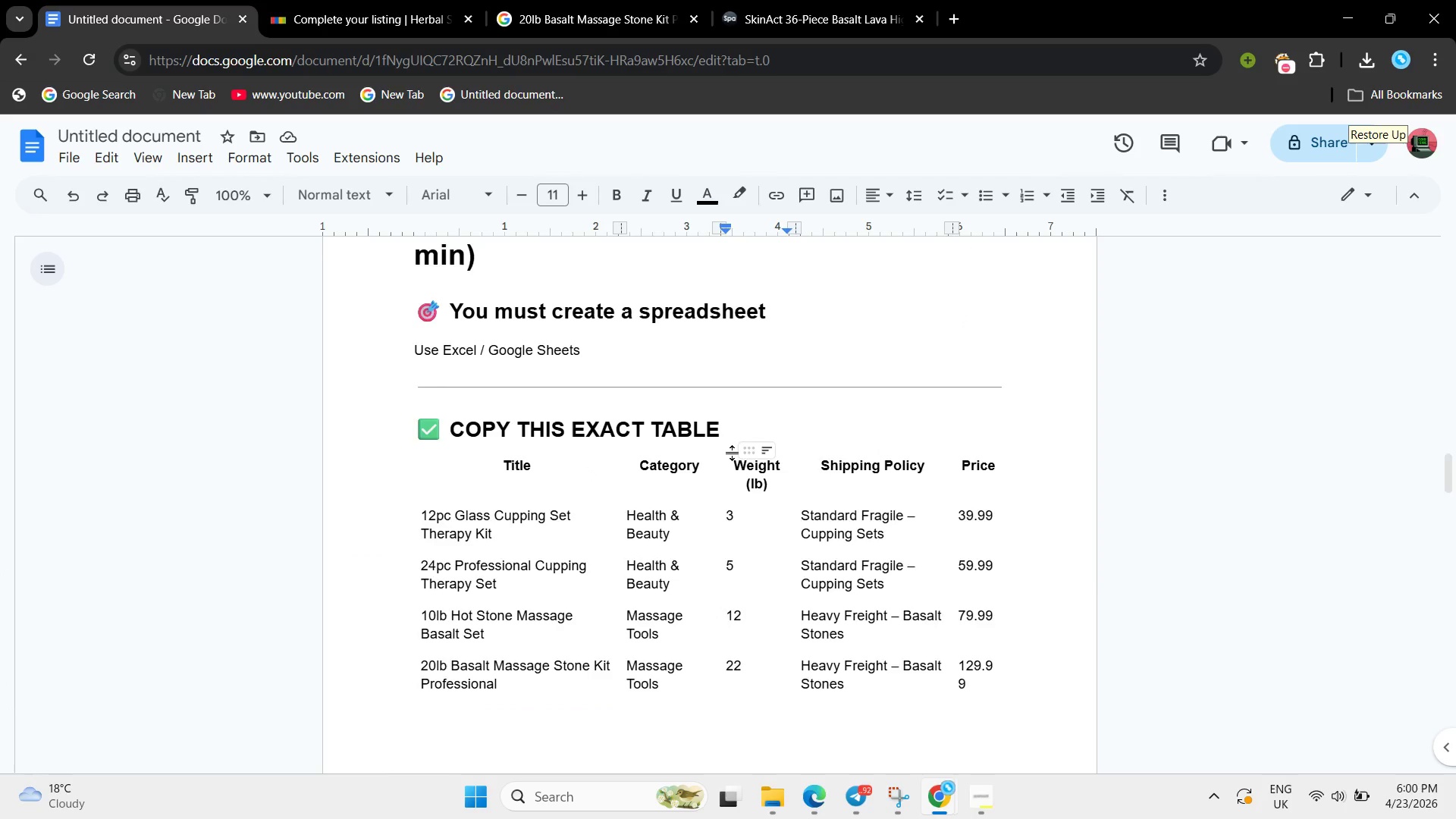 
scroll: coordinate [733, 453], scroll_direction: down, amount: 2.0
 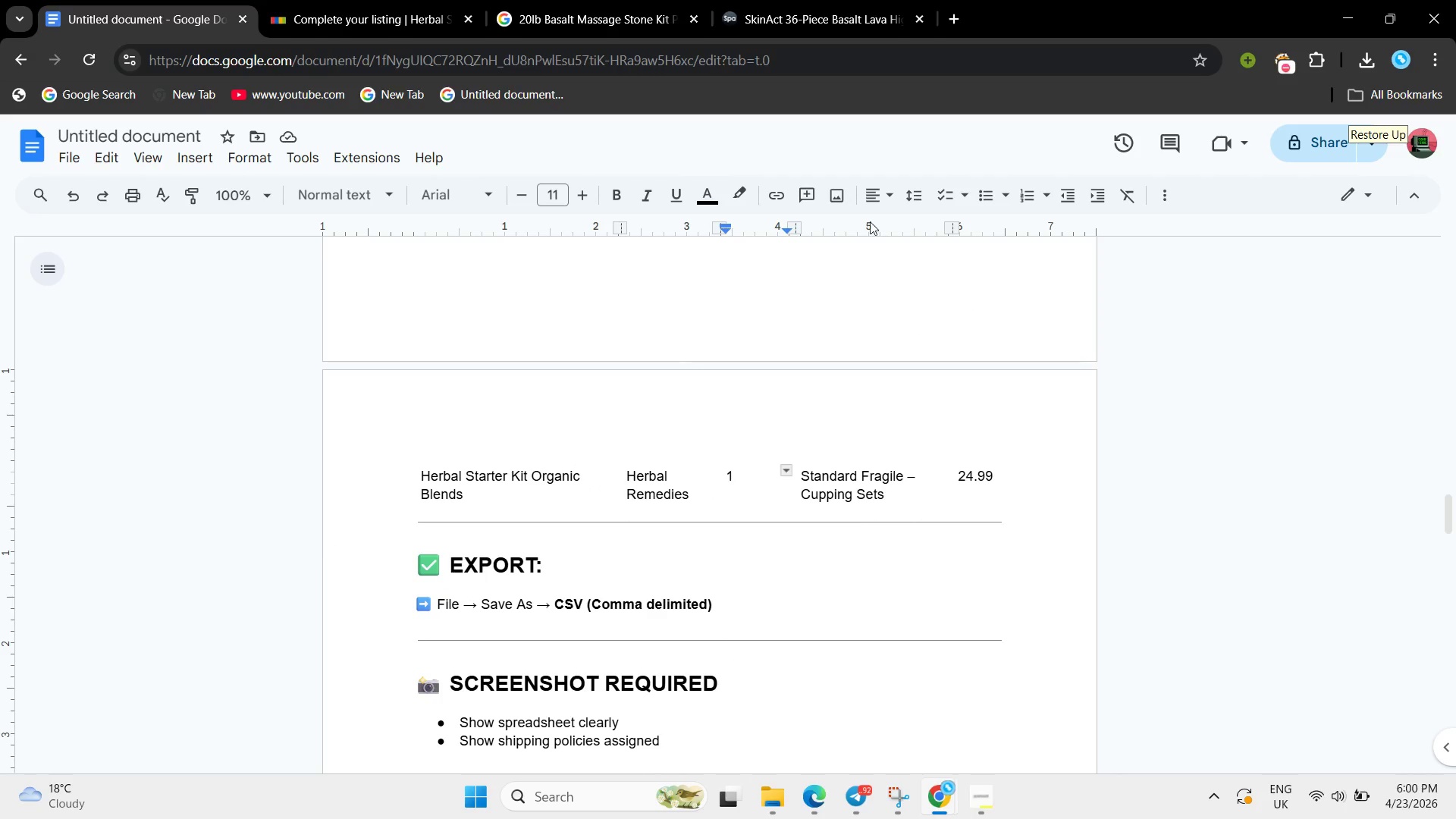 
left_click([158, 0])
 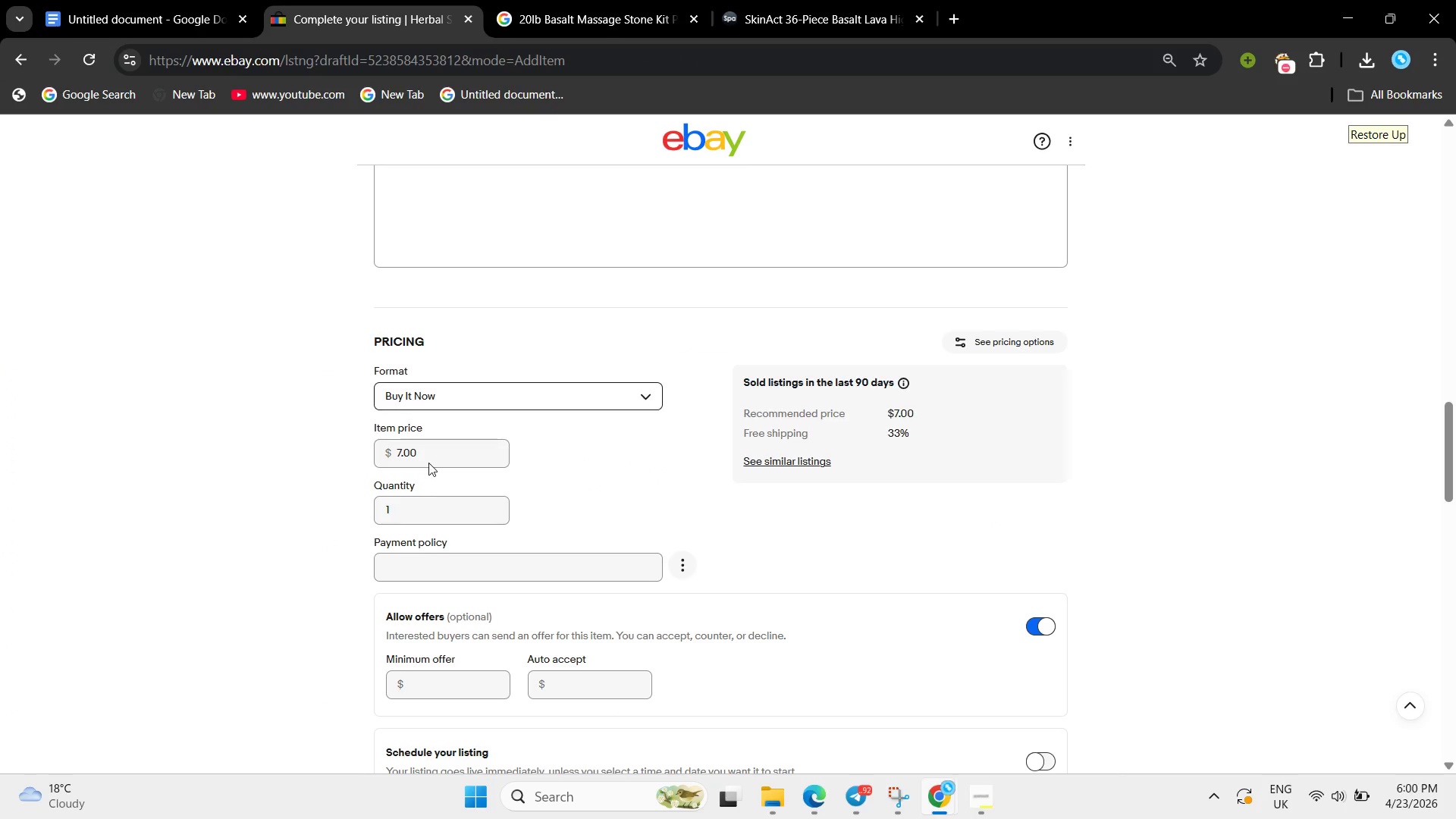 
left_click_drag(start_coordinate=[420, 455], to_coordinate=[359, 443])
 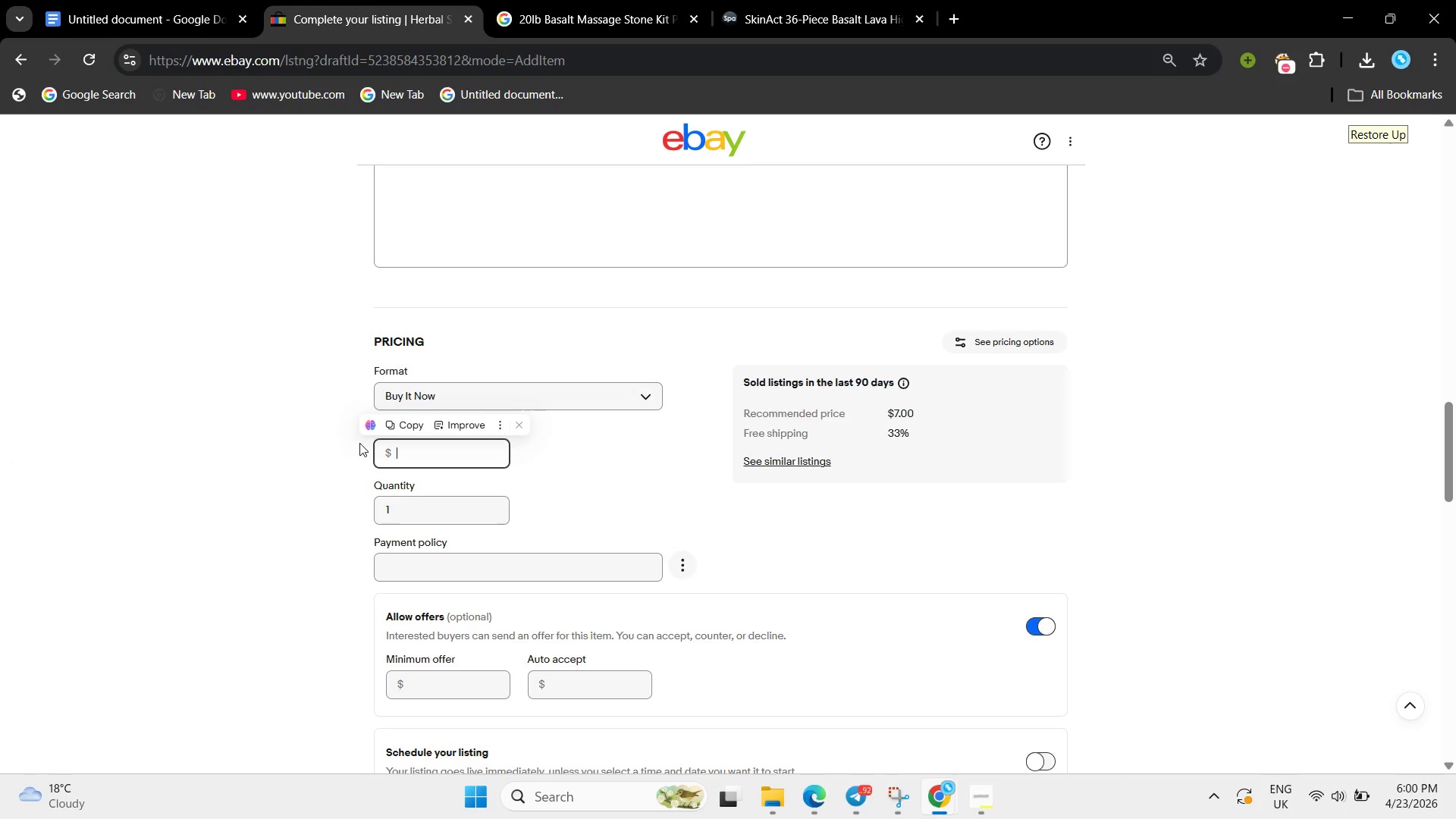 
key(Backspace)
type(24.99)
 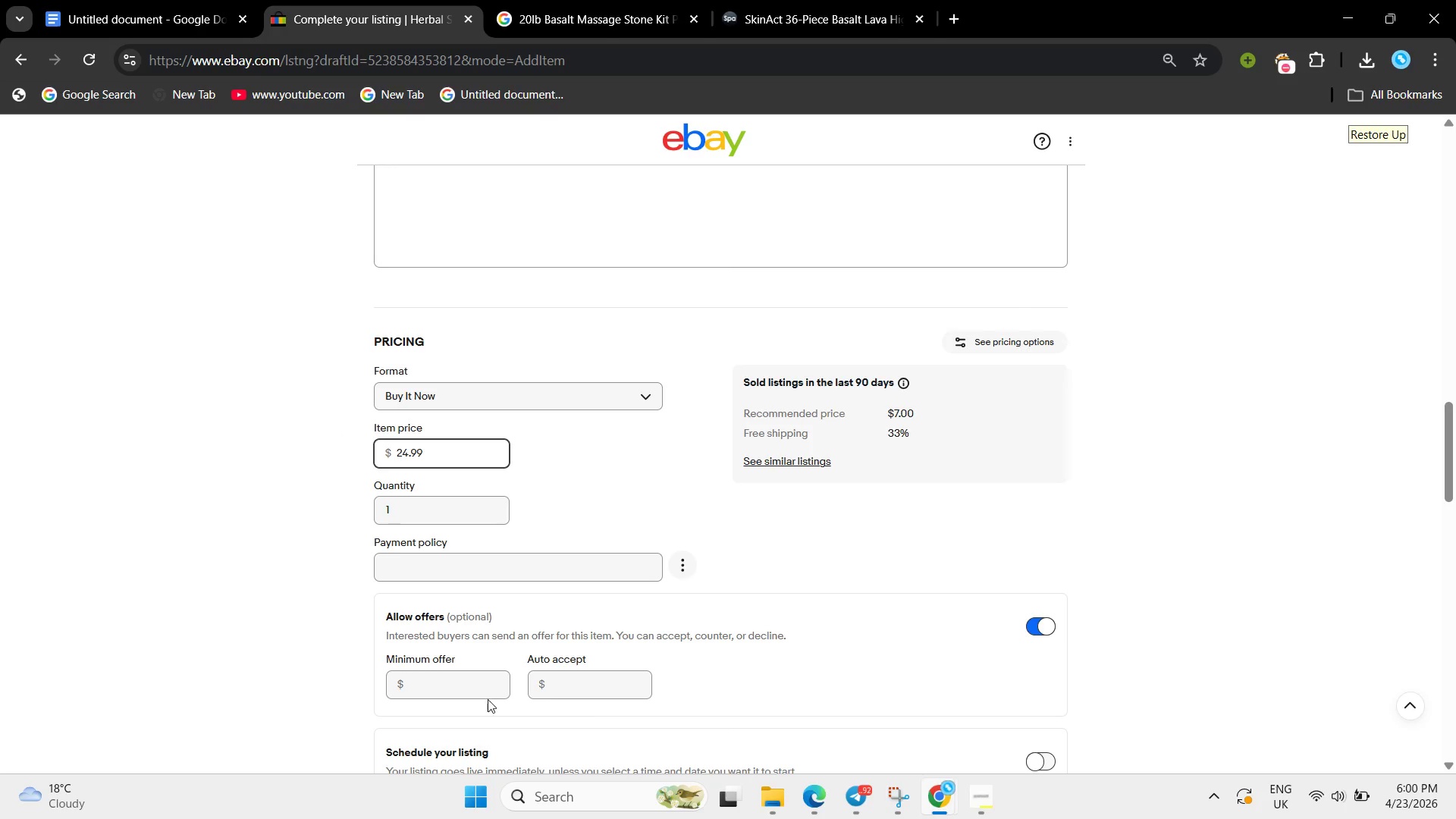 
left_click([460, 694])
 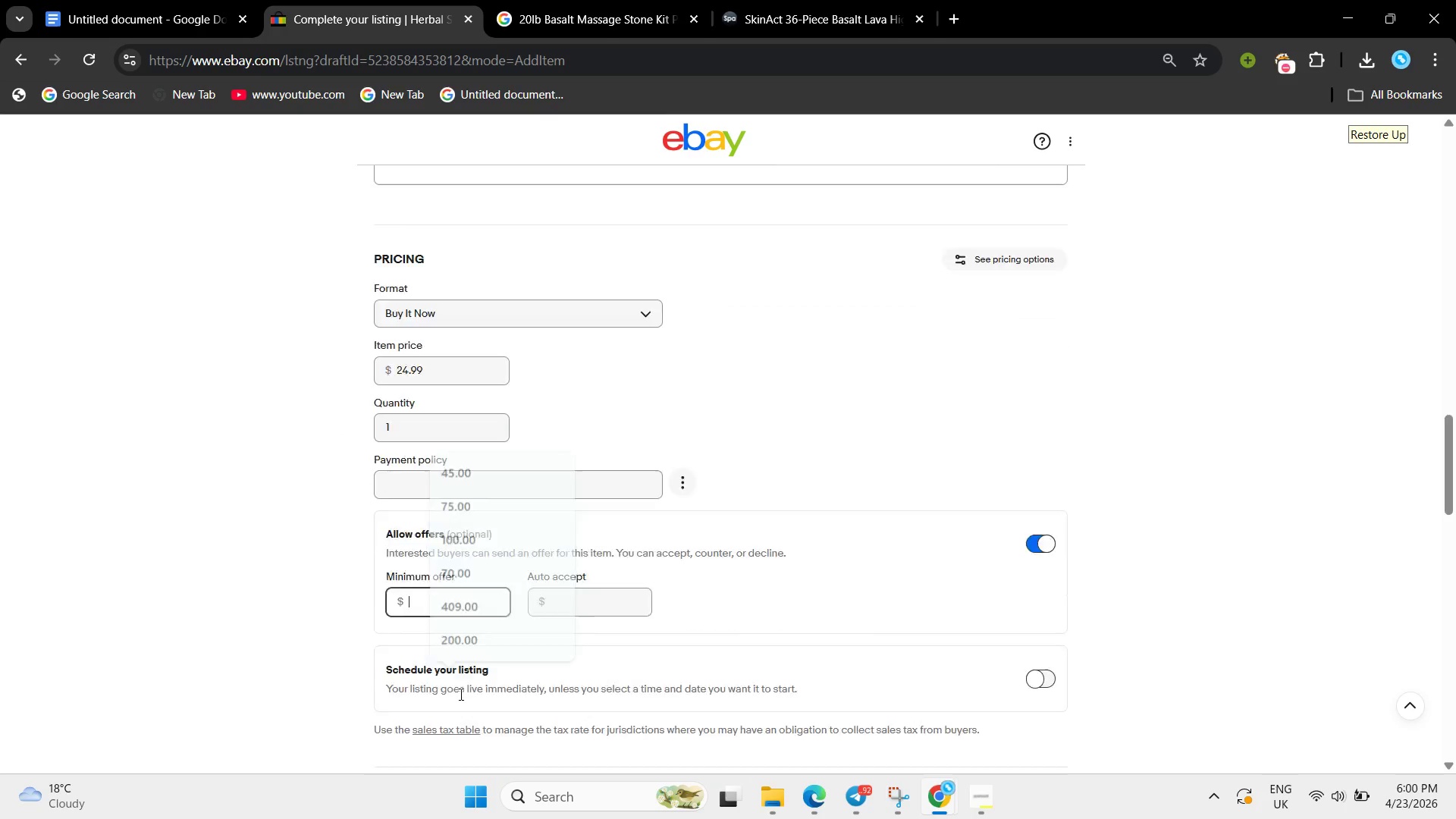 
scroll: coordinate [460, 694], scroll_direction: down, amount: 3.0
 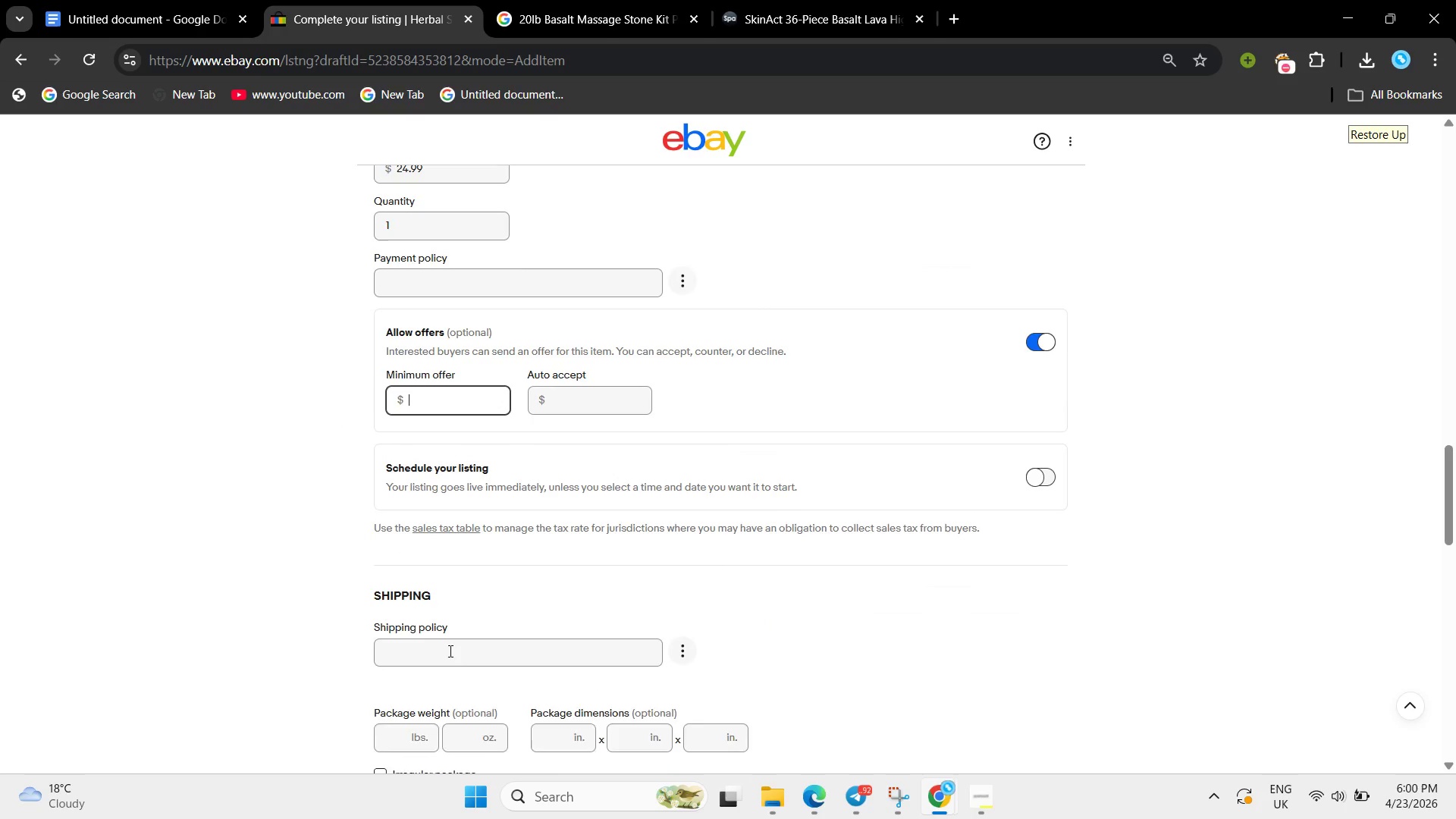 
left_click([449, 651])
 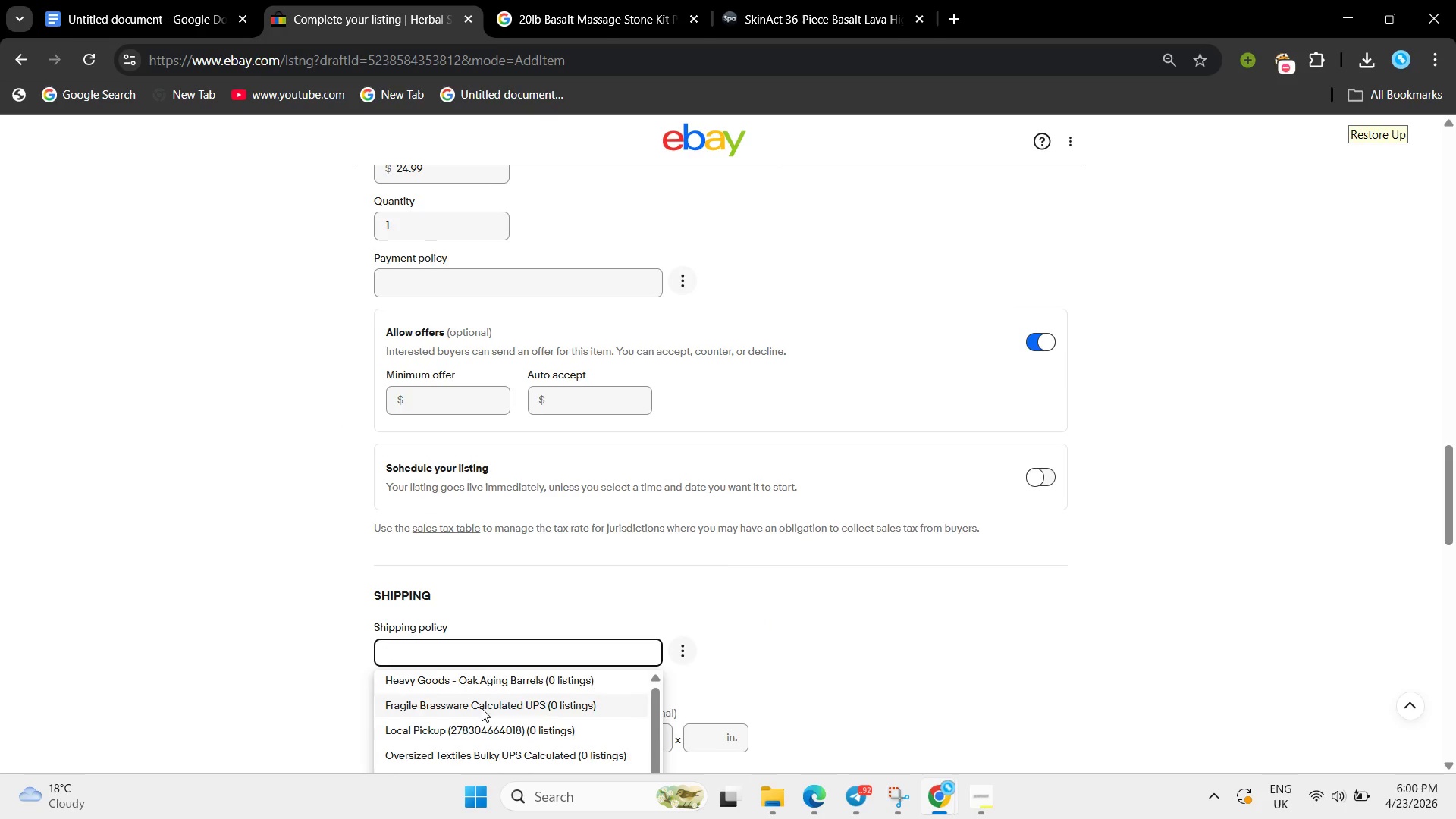 
scroll: coordinate [482, 708], scroll_direction: down, amount: 2.0
 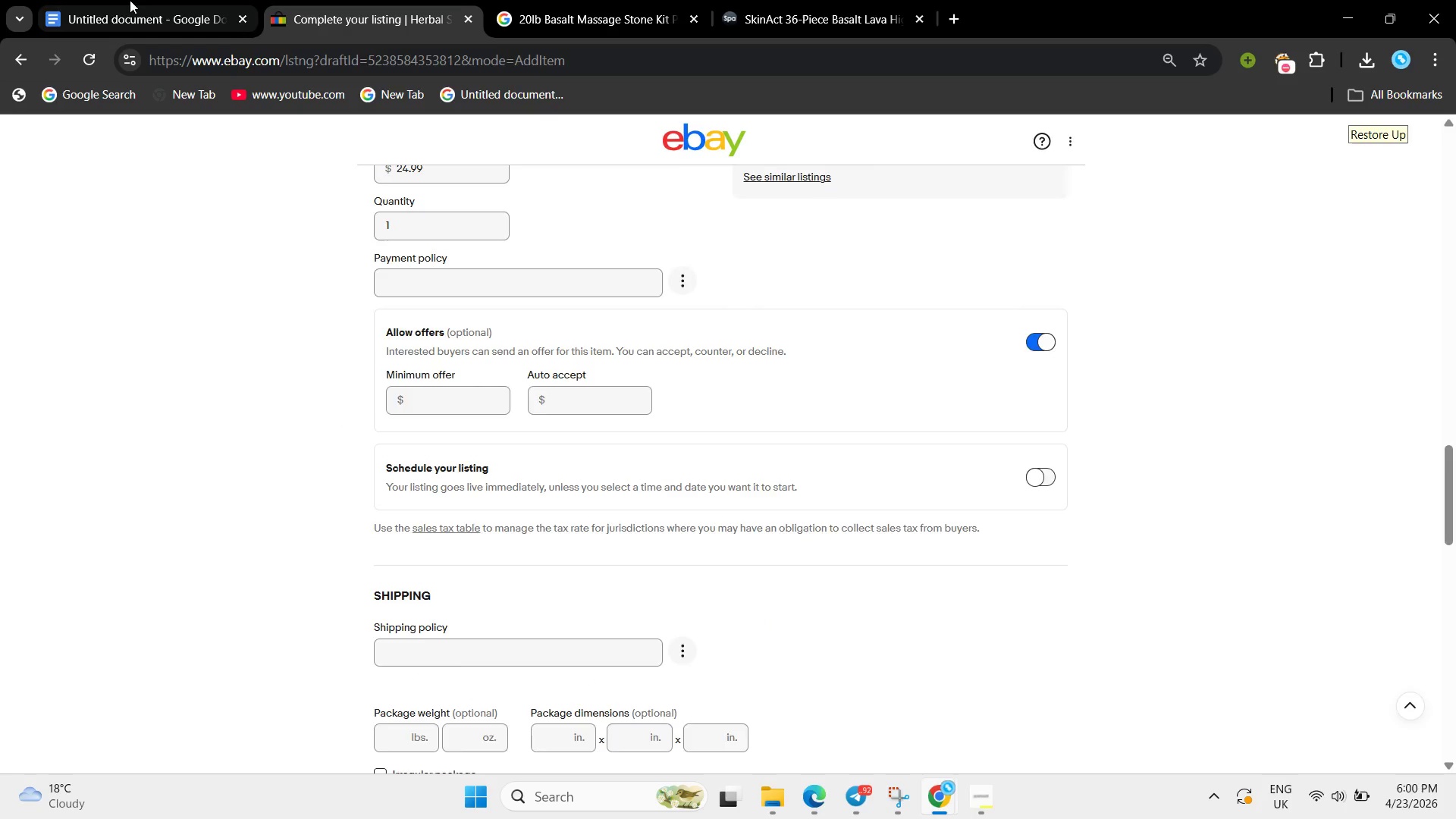 
left_click([130, 0])
 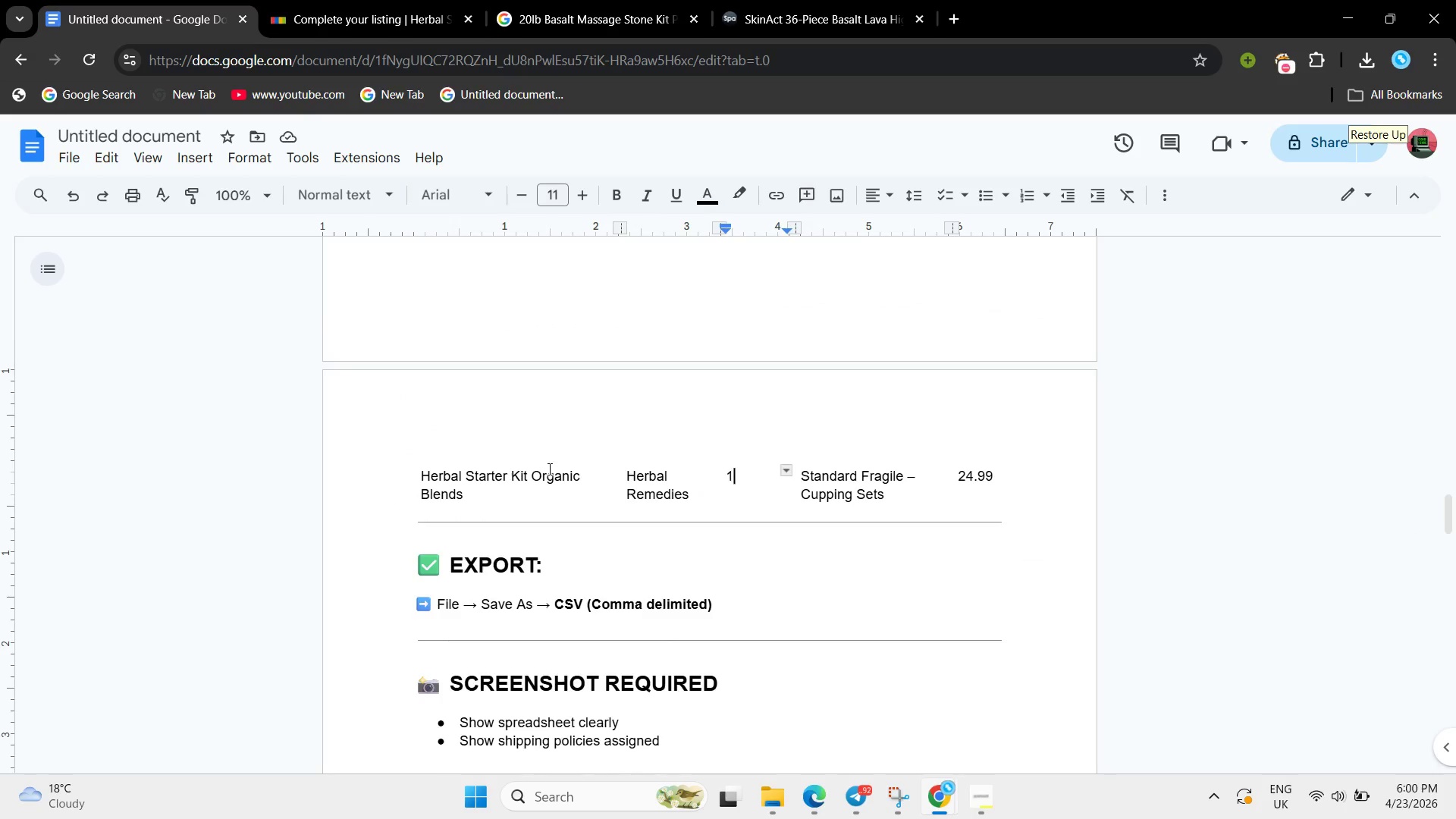 
scroll: coordinate [548, 470], scroll_direction: down, amount: 3.0
 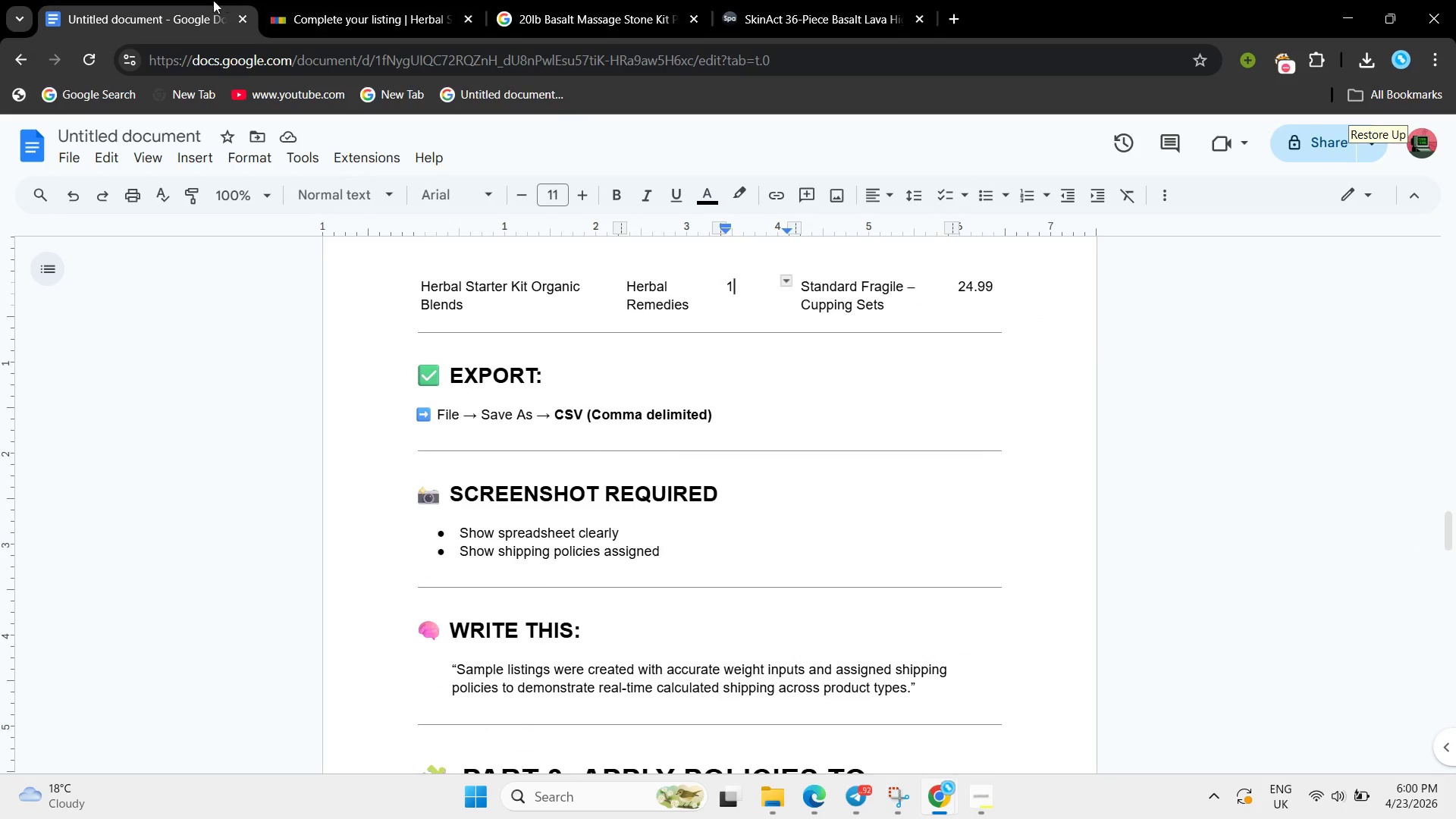 
left_click([178, 0])
 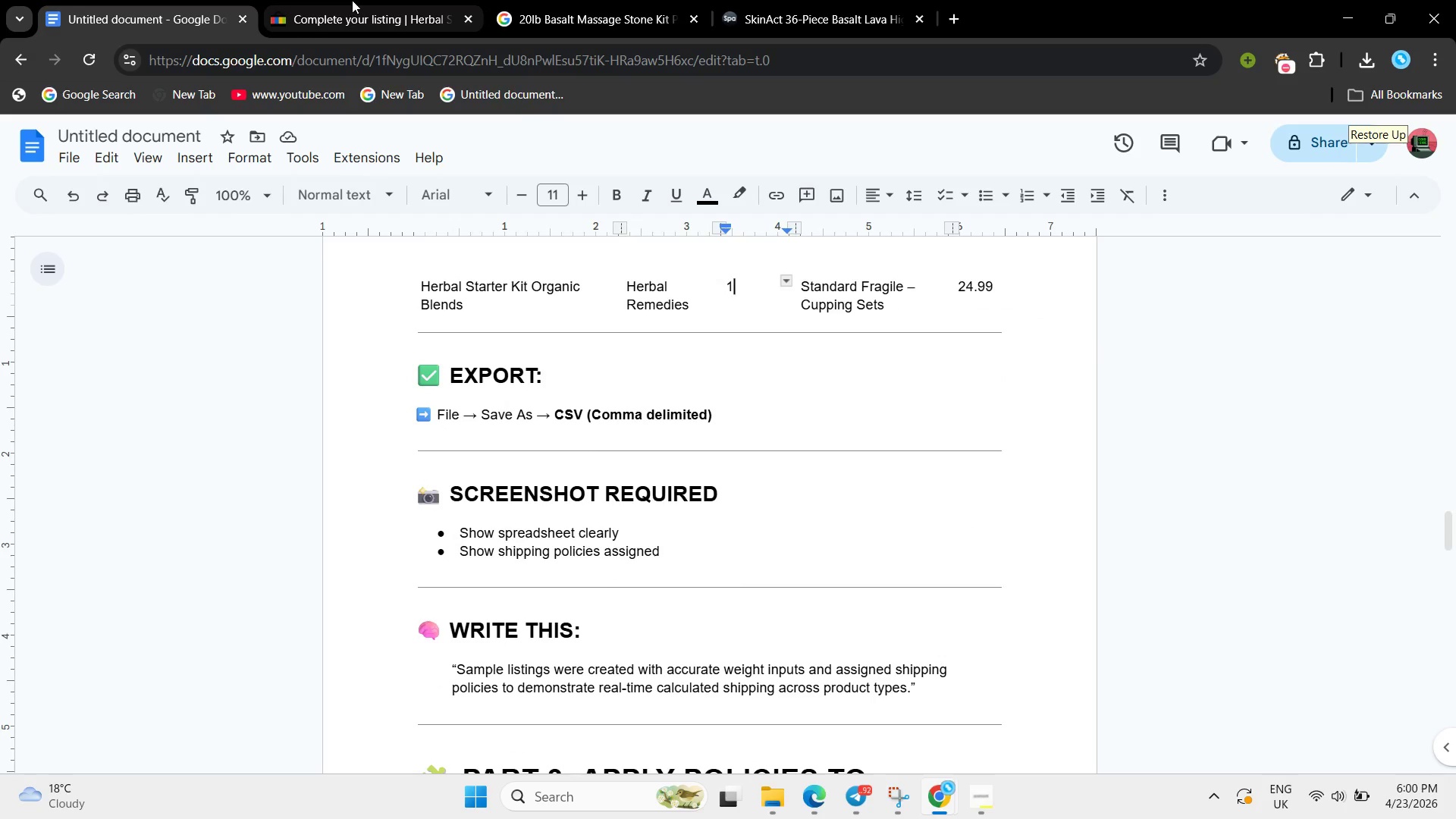 
left_click([352, 0])
 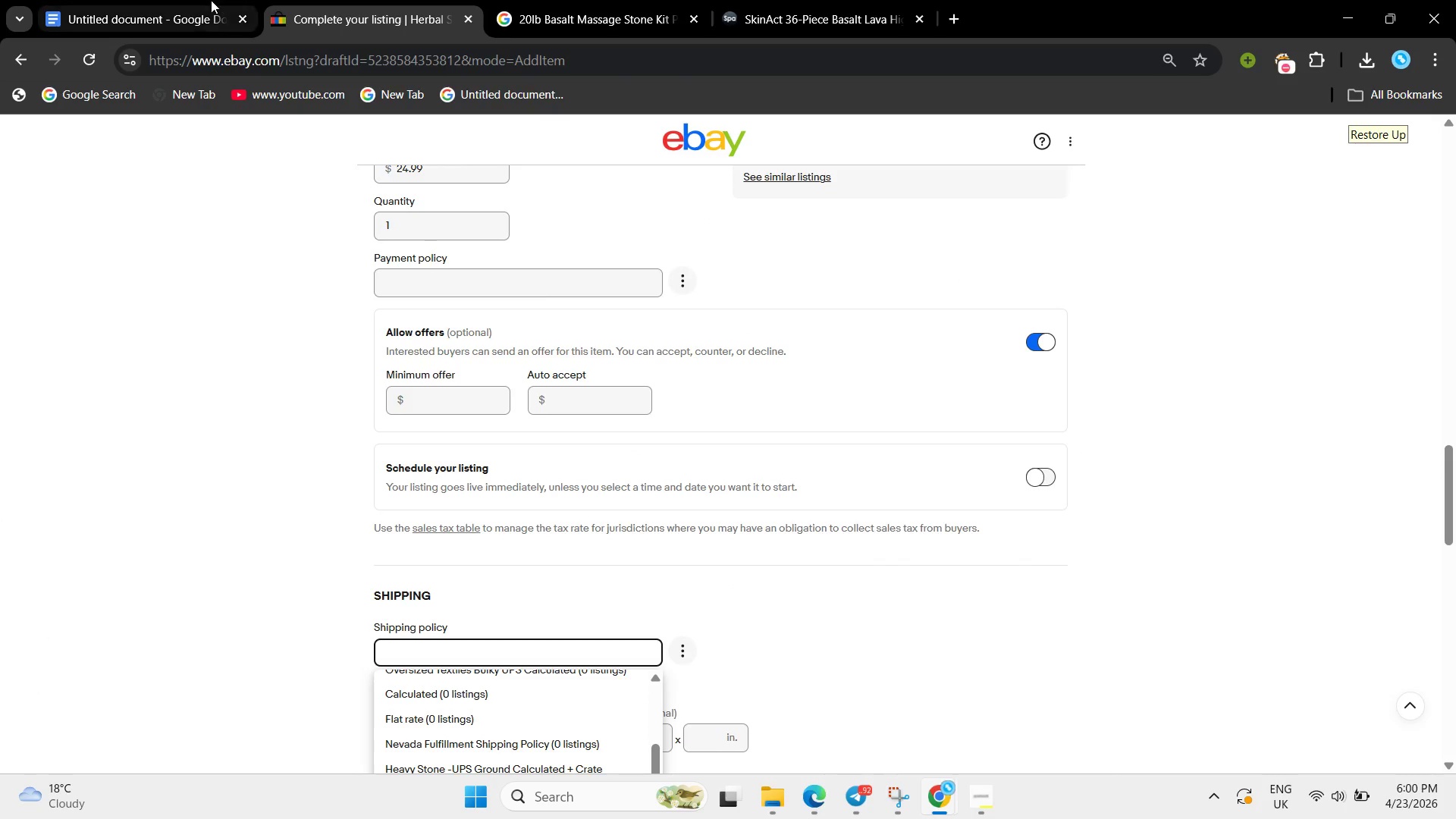 
left_click([211, 0])
 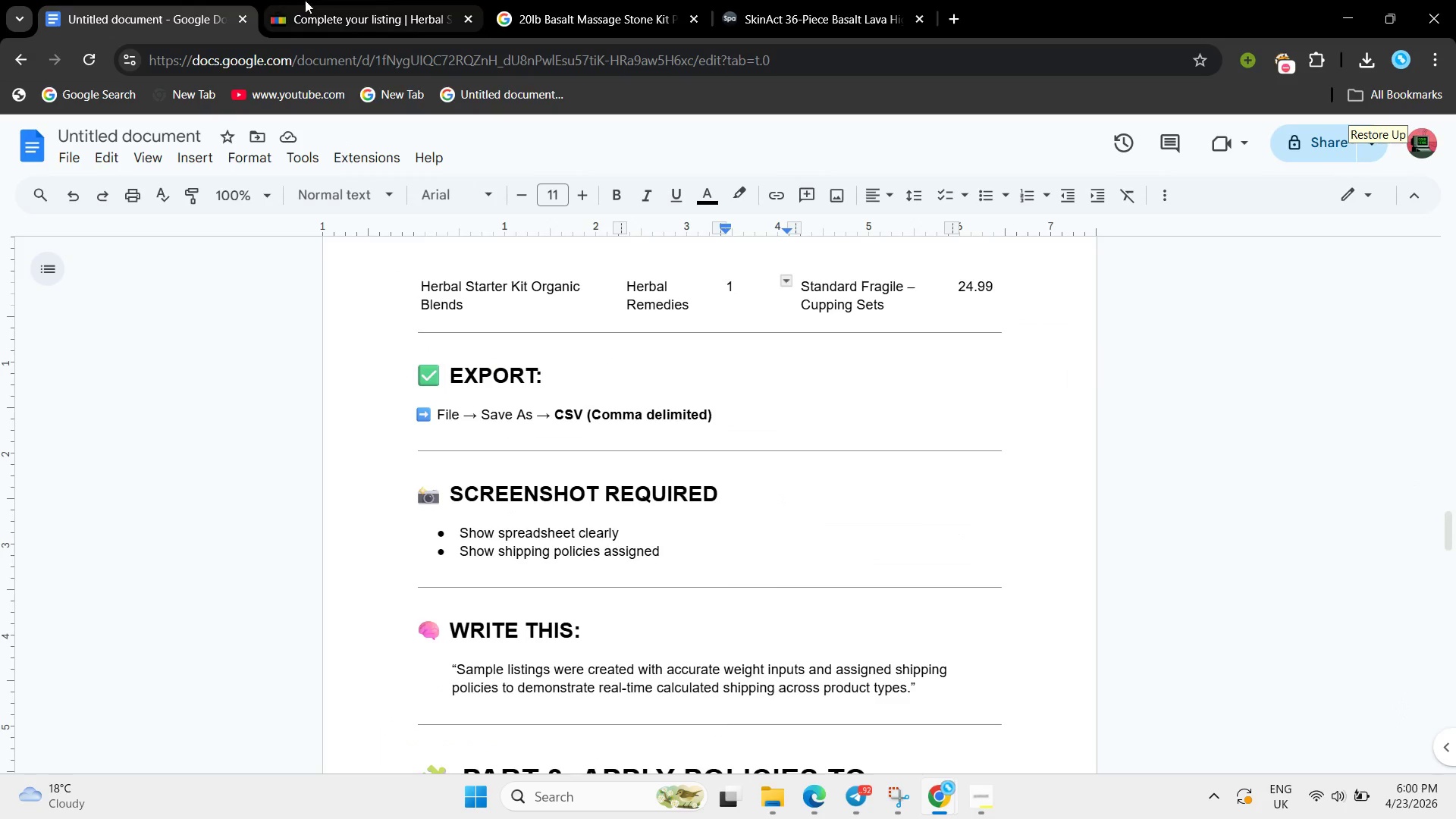 
left_click([305, 0])
 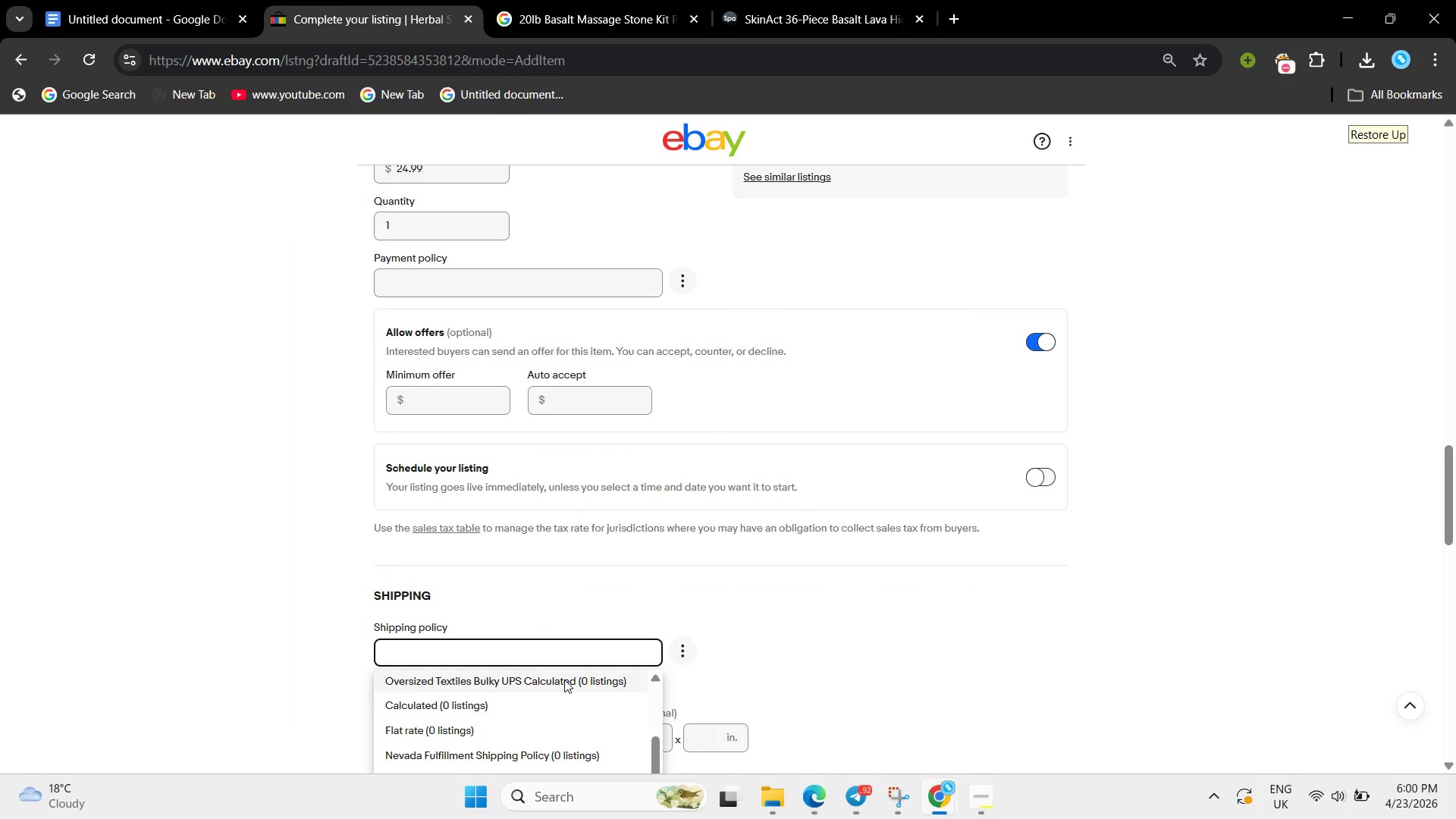 
scroll: coordinate [843, 640], scroll_direction: down, amount: 4.0
 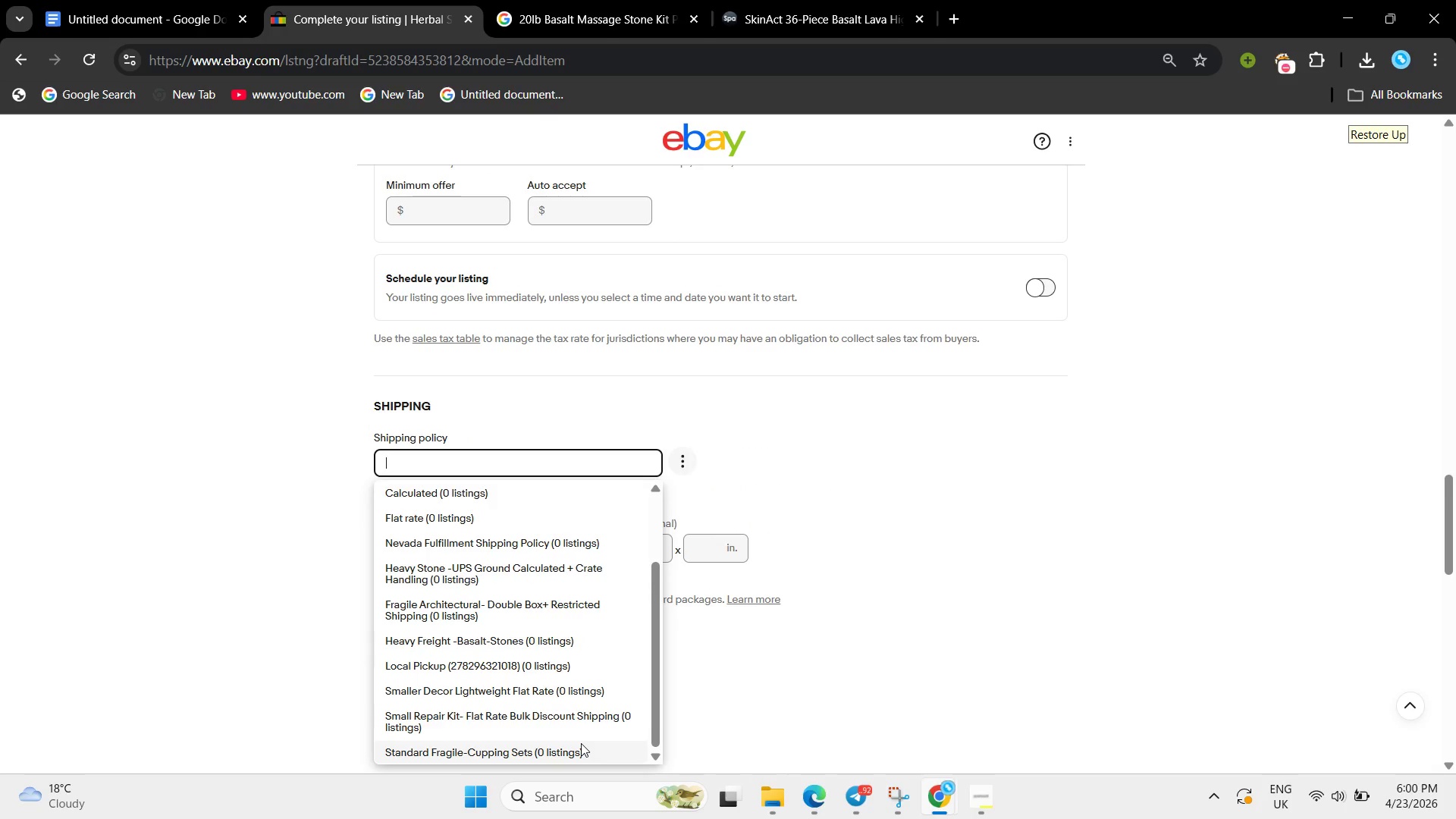 
left_click([581, 743])
 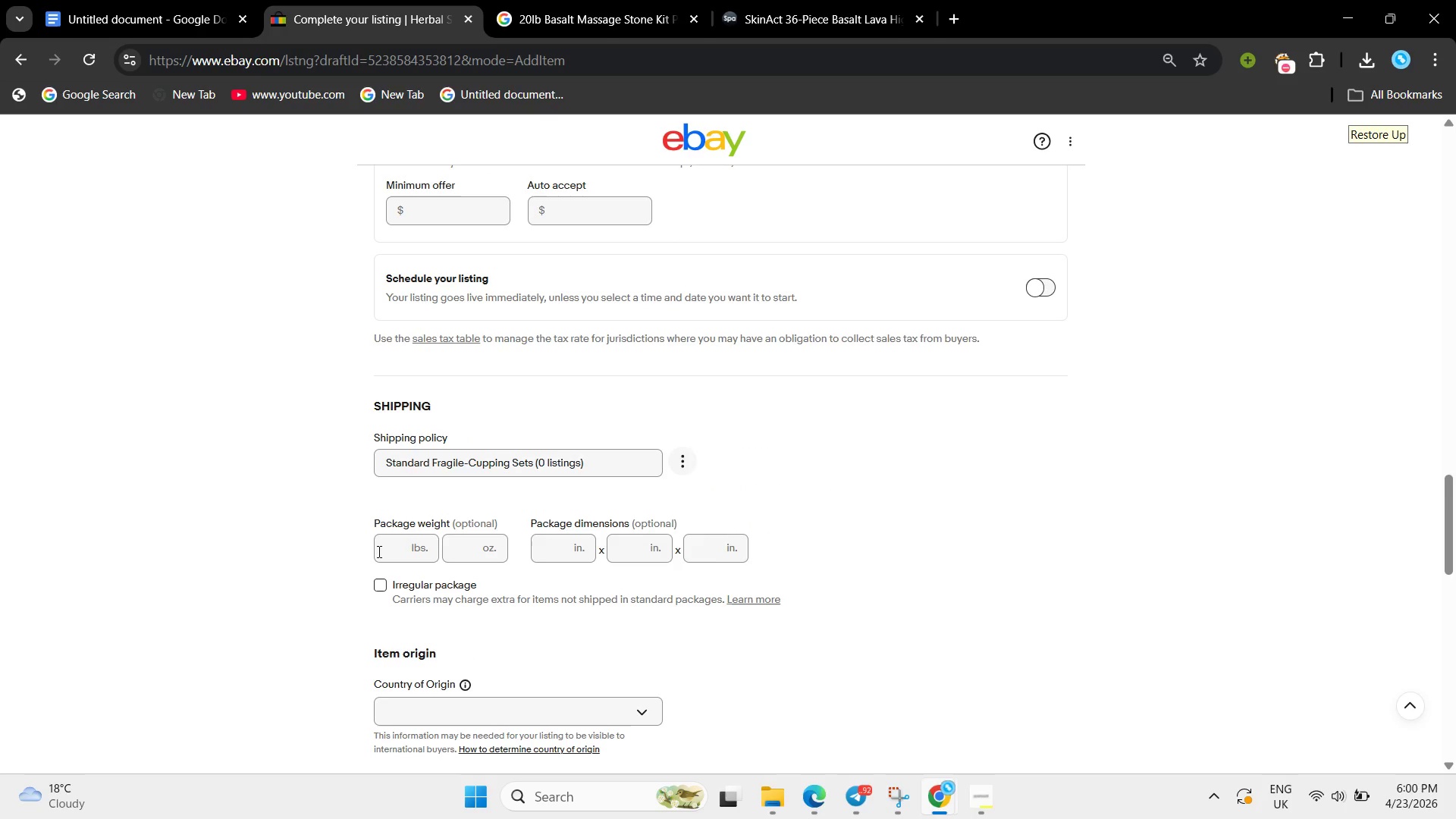 
left_click([378, 551])
 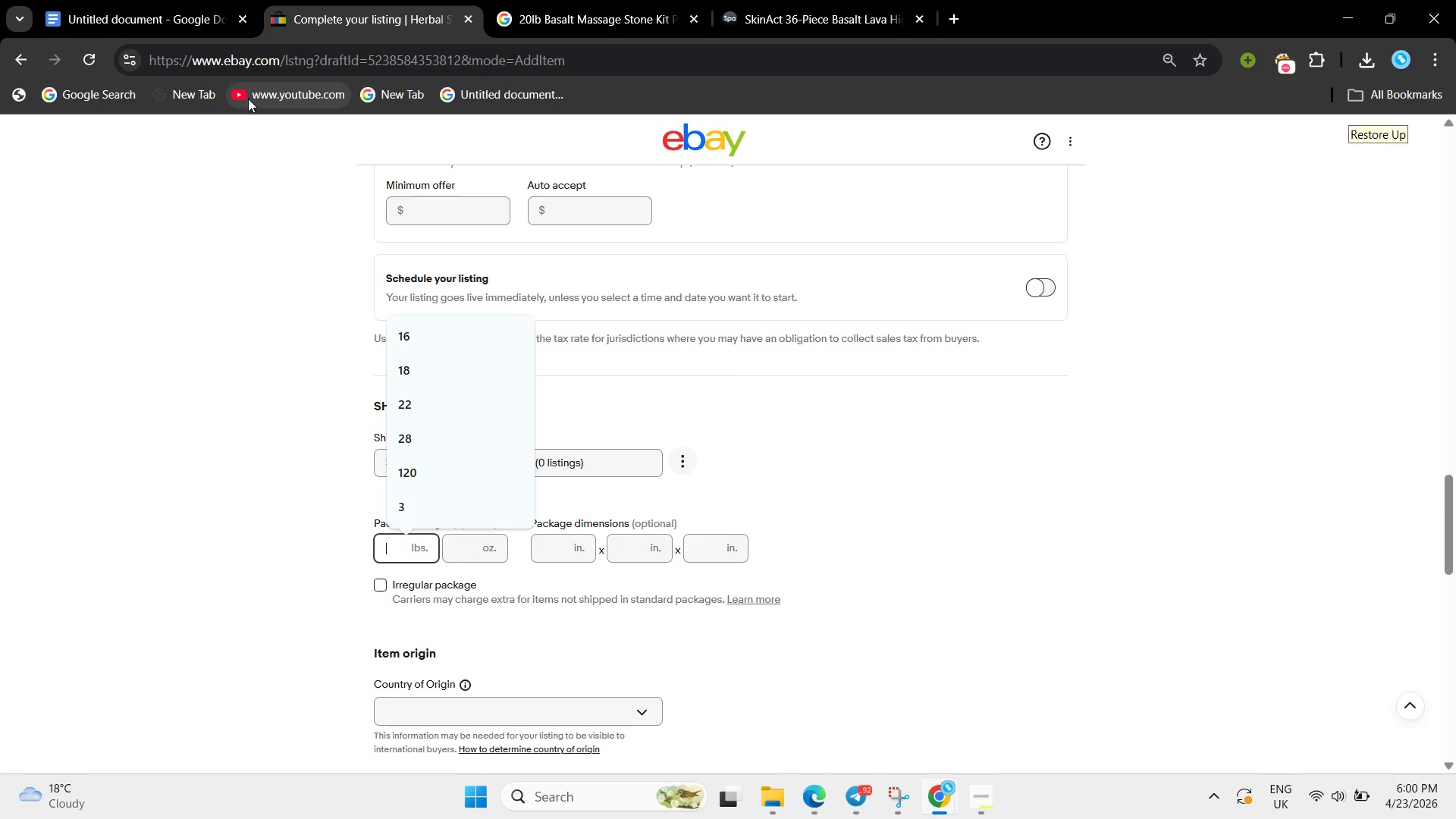 
key(1)
 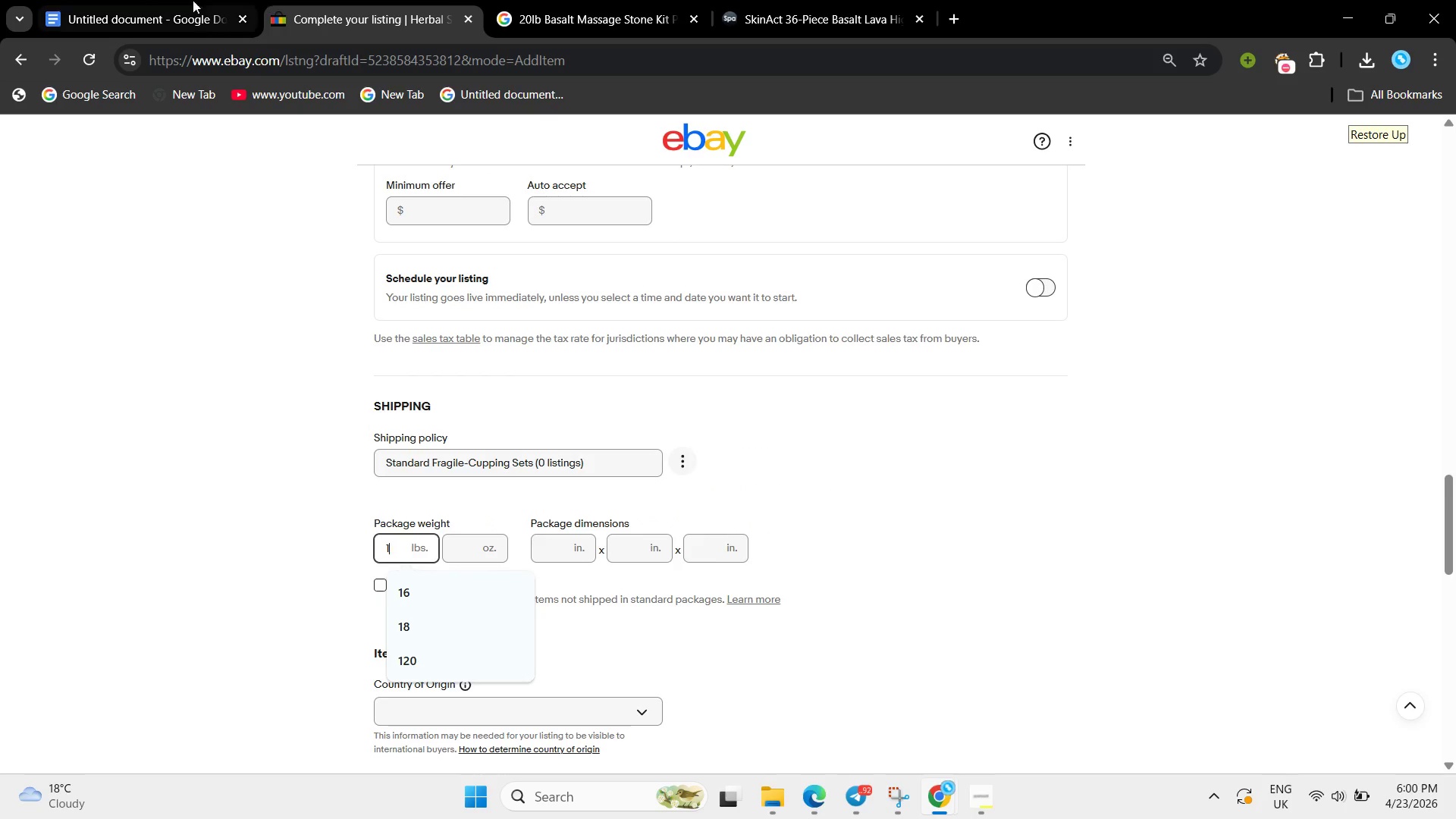 
left_click([145, 0])
 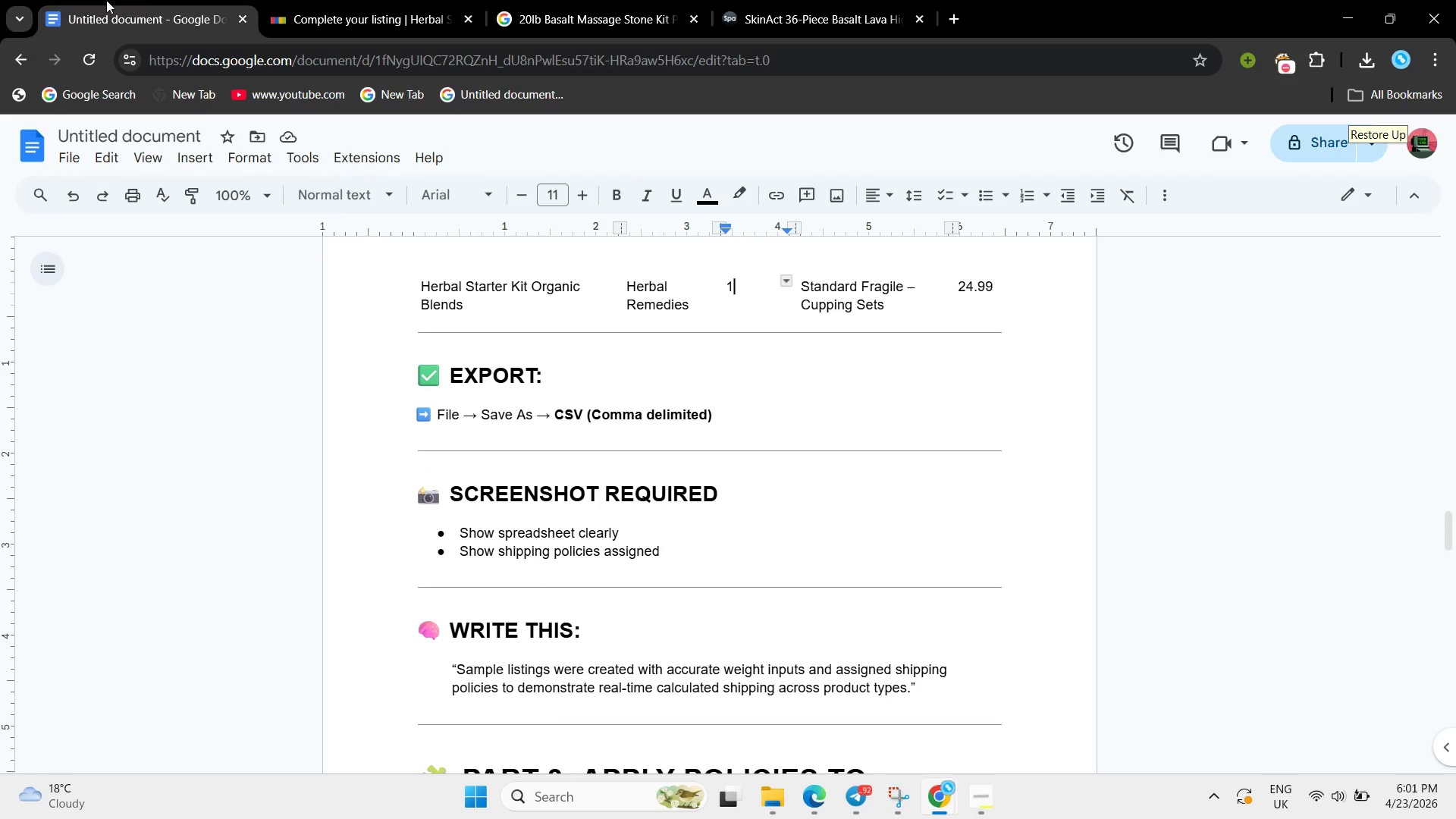 
left_click([365, 0])
 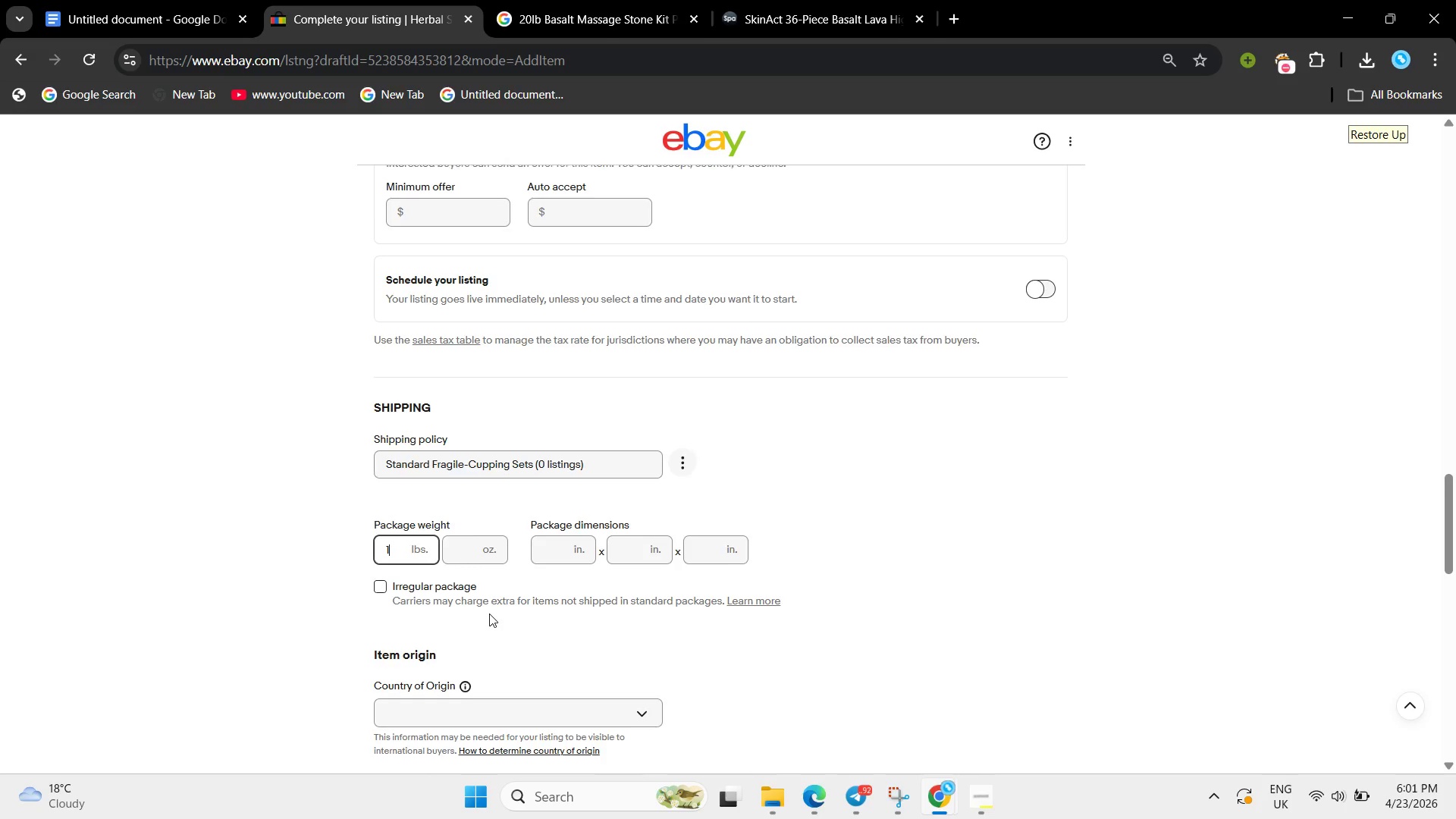 
scroll: coordinate [489, 613], scroll_direction: up, amount: 3.0
 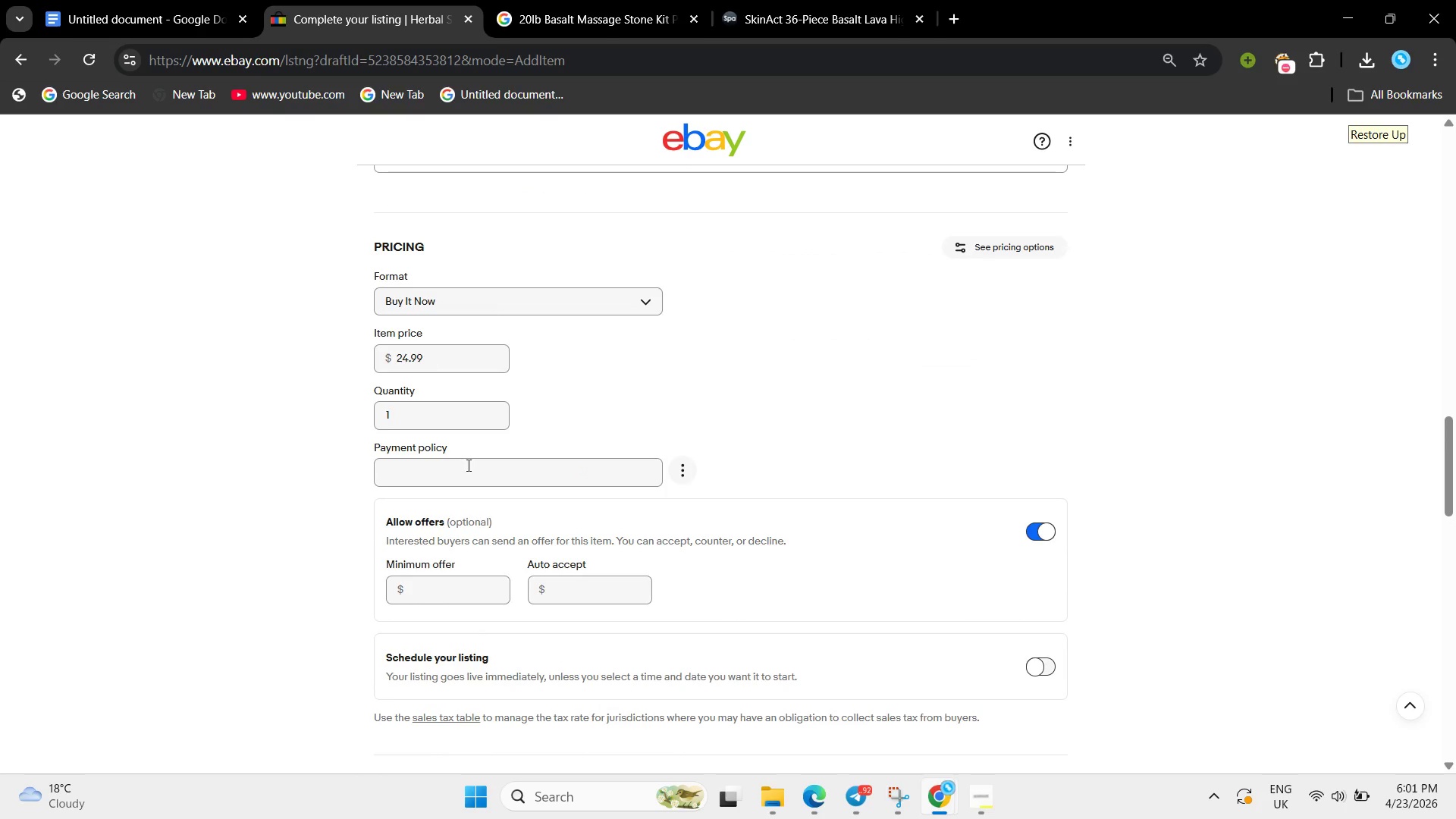 
scroll: coordinate [469, 482], scroll_direction: down, amount: 7.0
 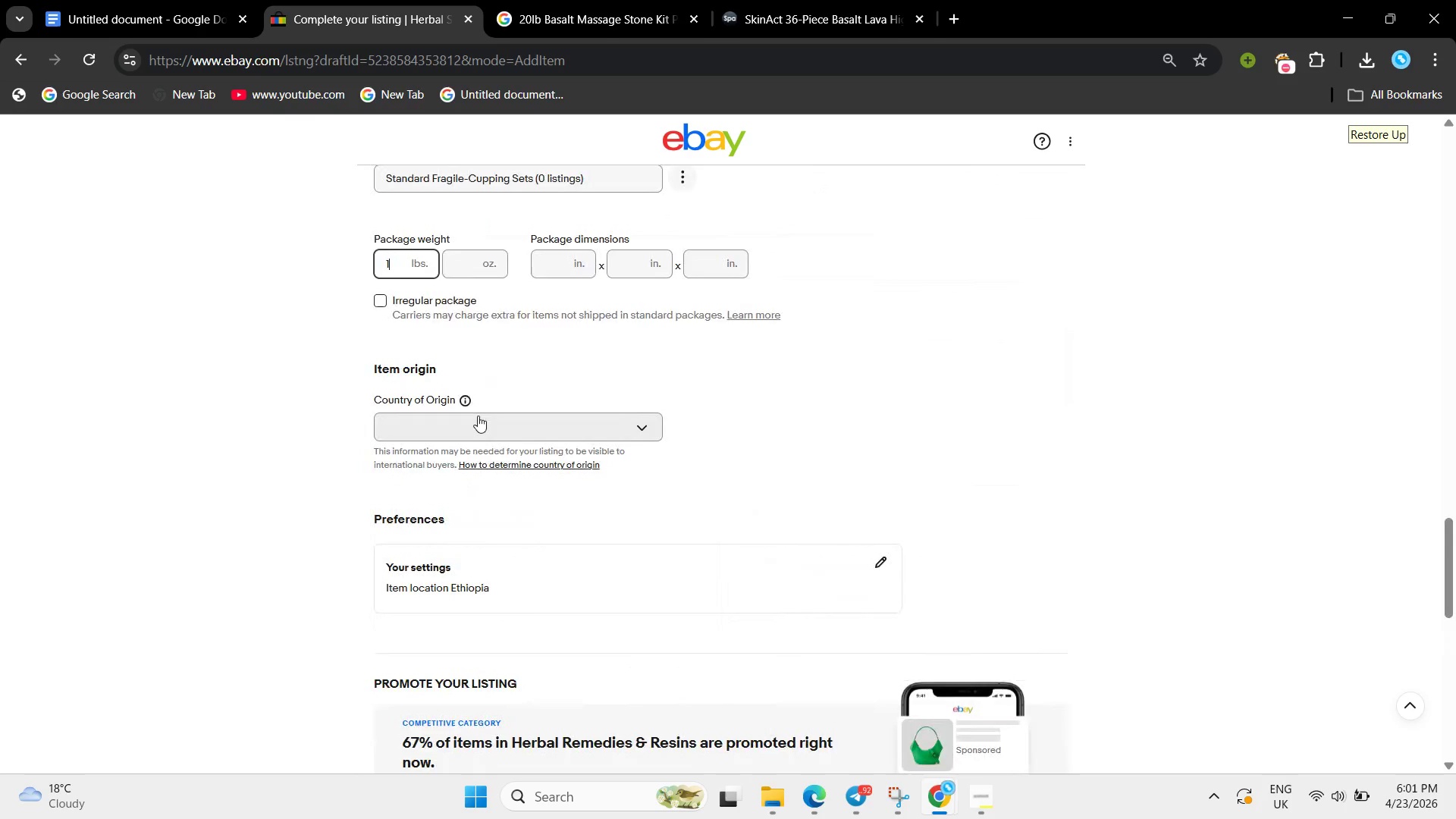 
scroll: coordinate [537, 552], scroll_direction: up, amount: 8.0
 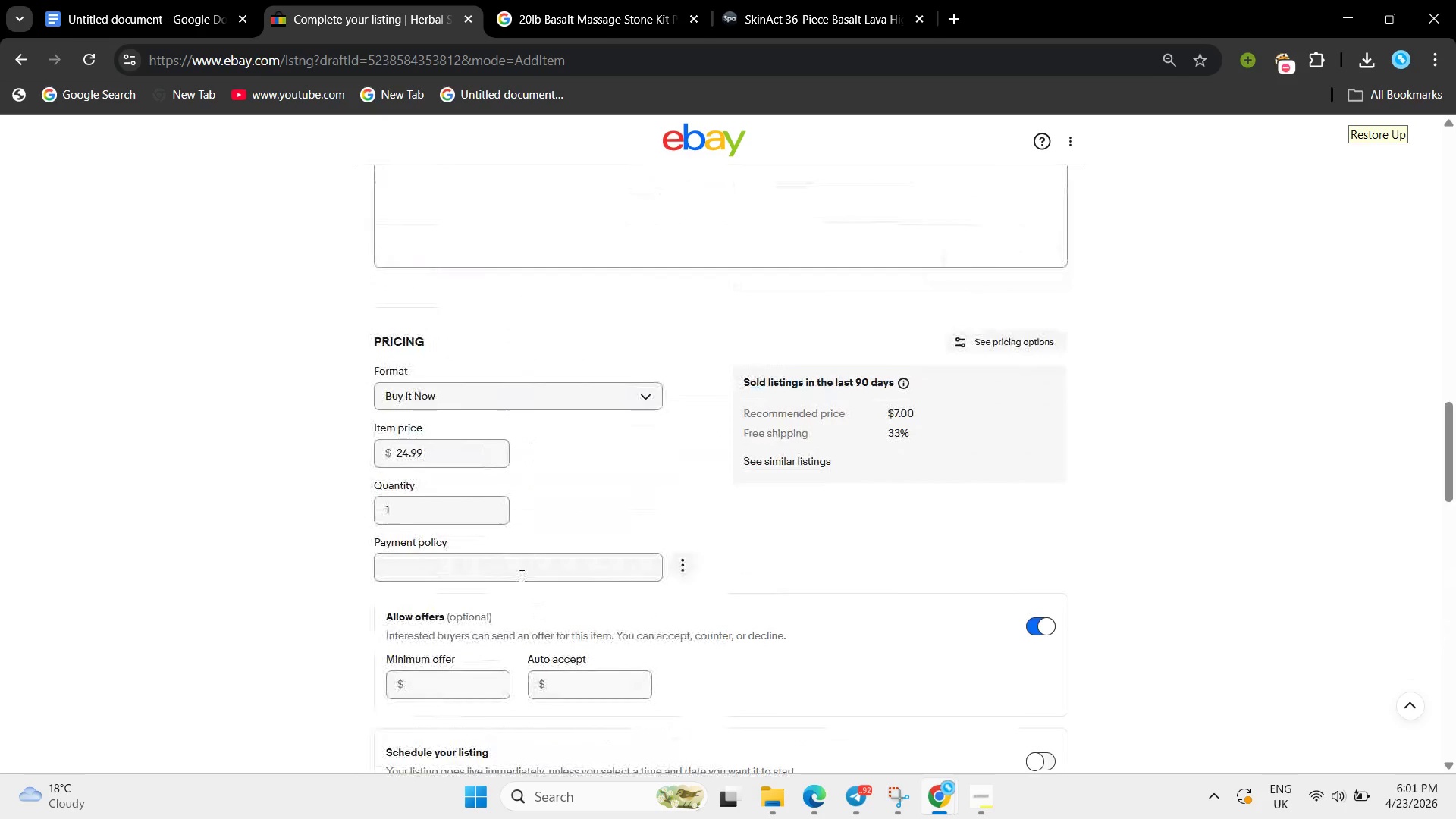 
left_click([514, 568])
 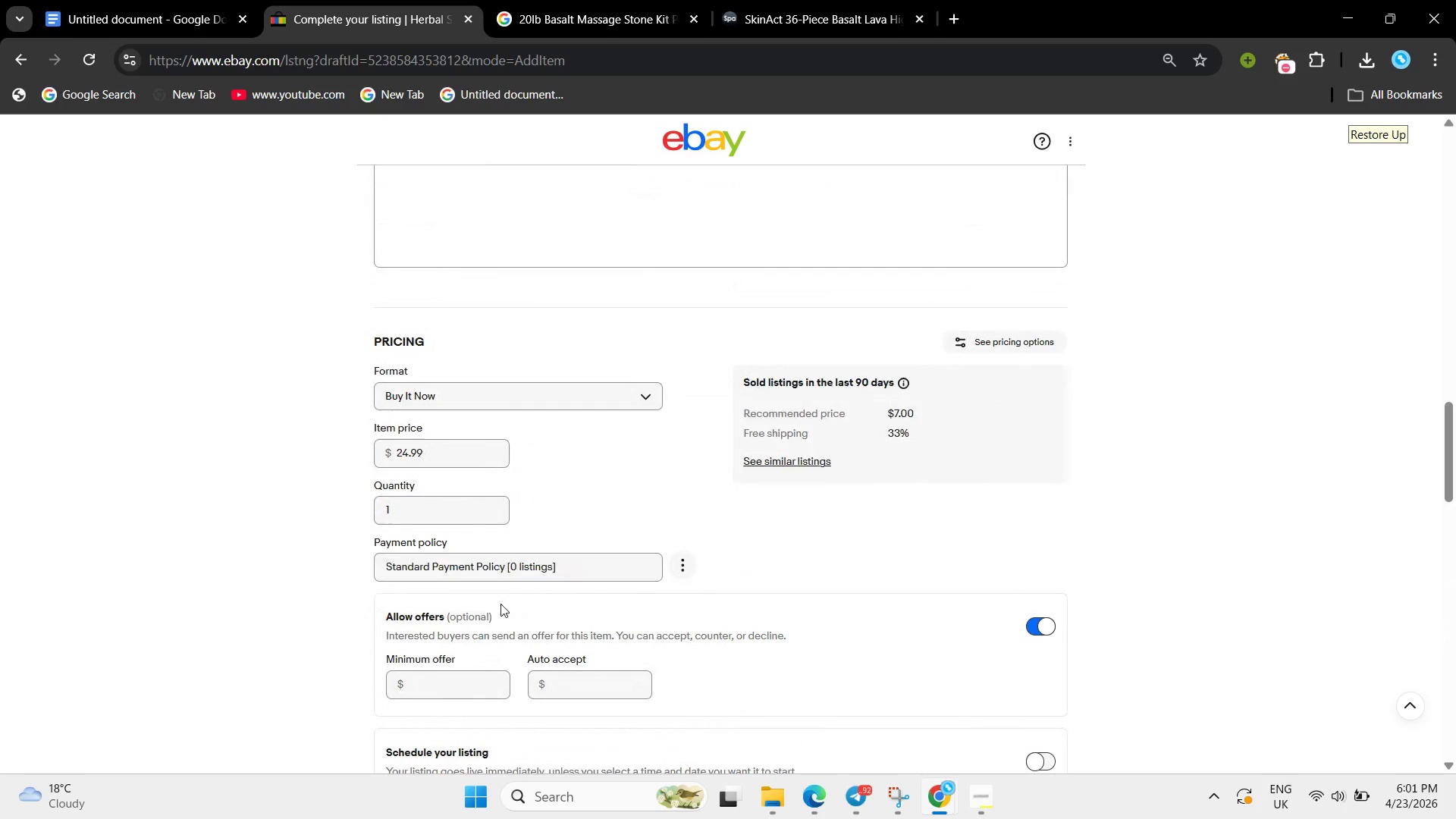 
left_click([500, 604])
 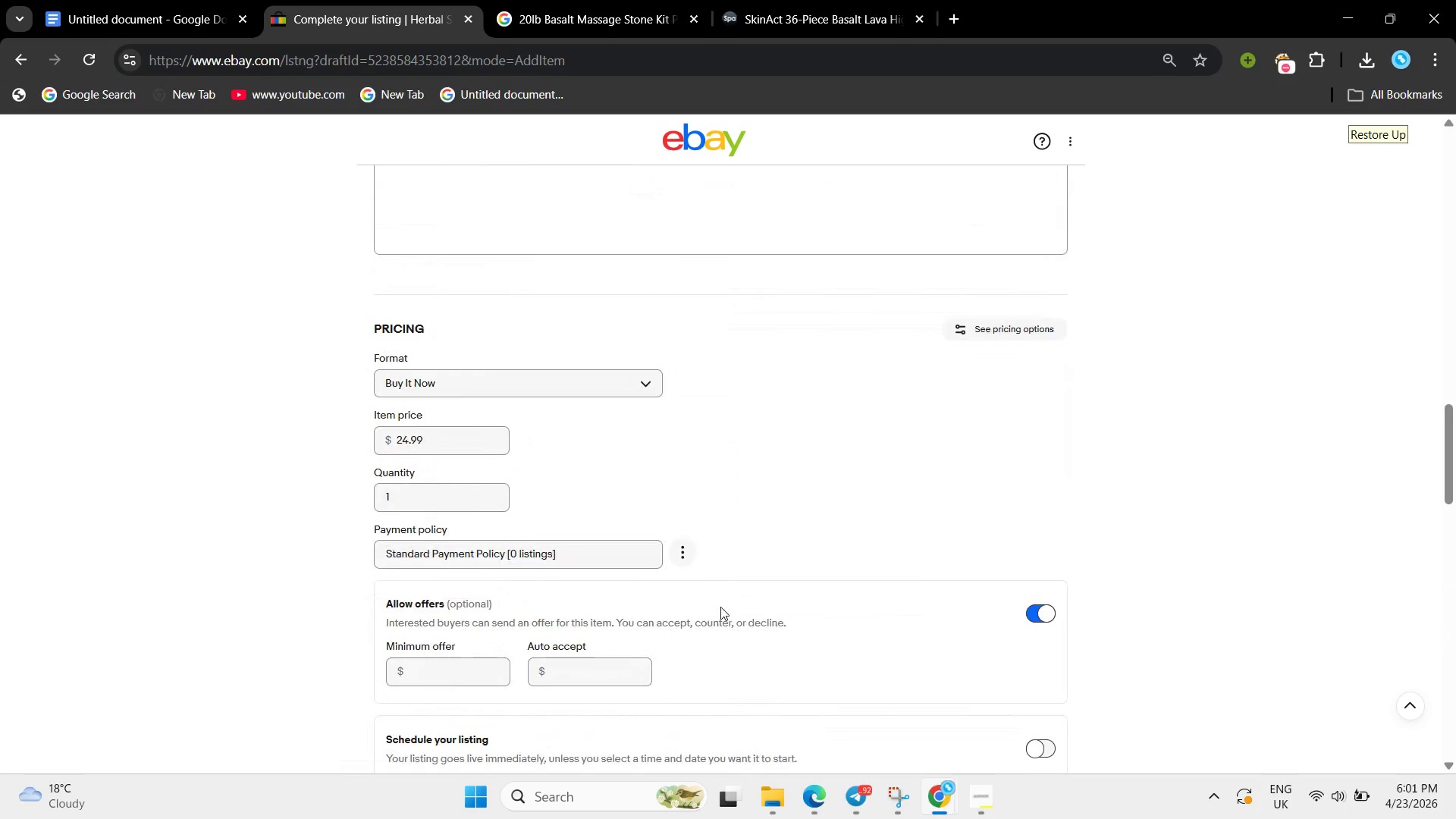 
scroll: coordinate [720, 607], scroll_direction: down, amount: 1.0
 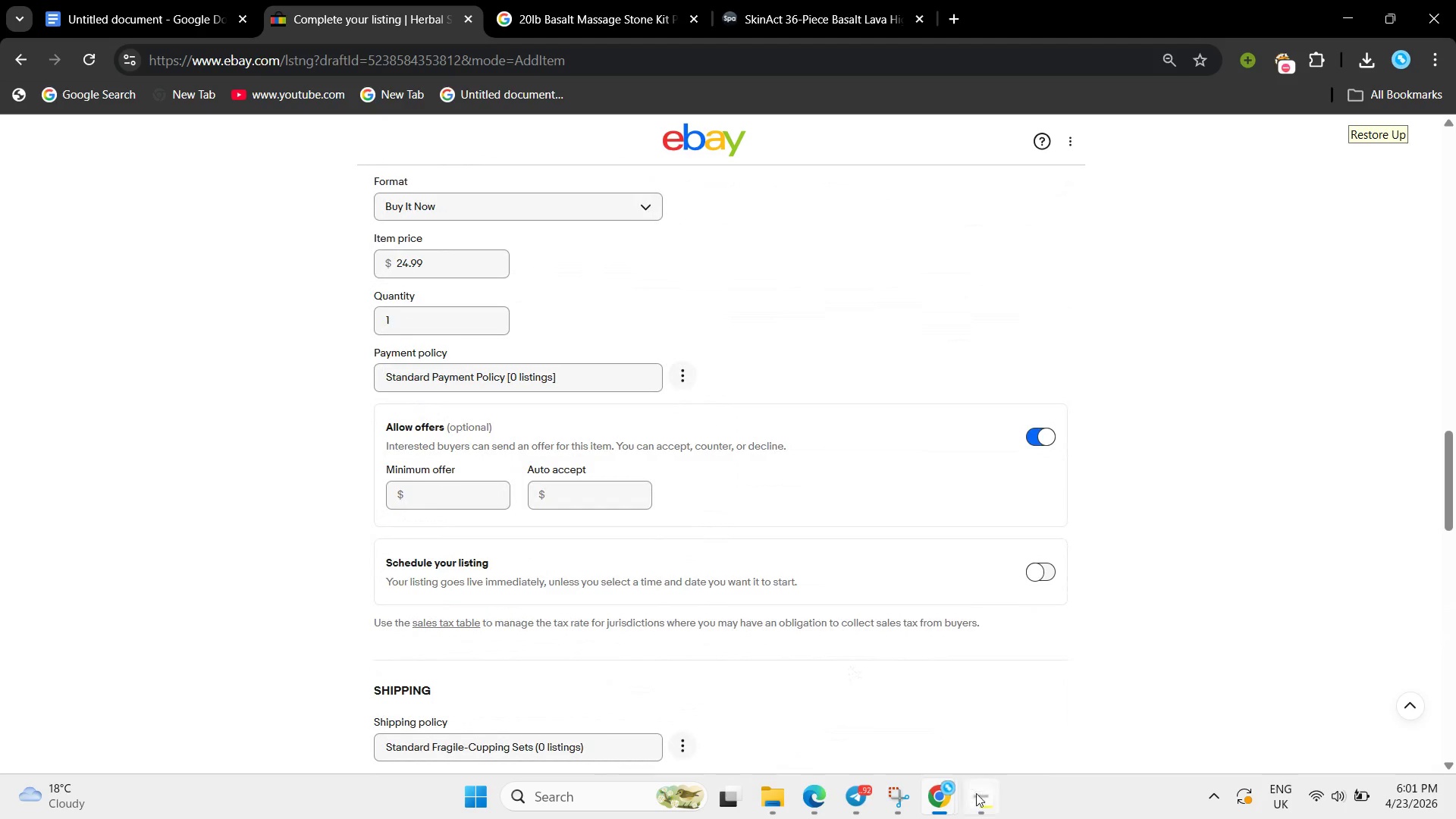 
left_click([976, 793])